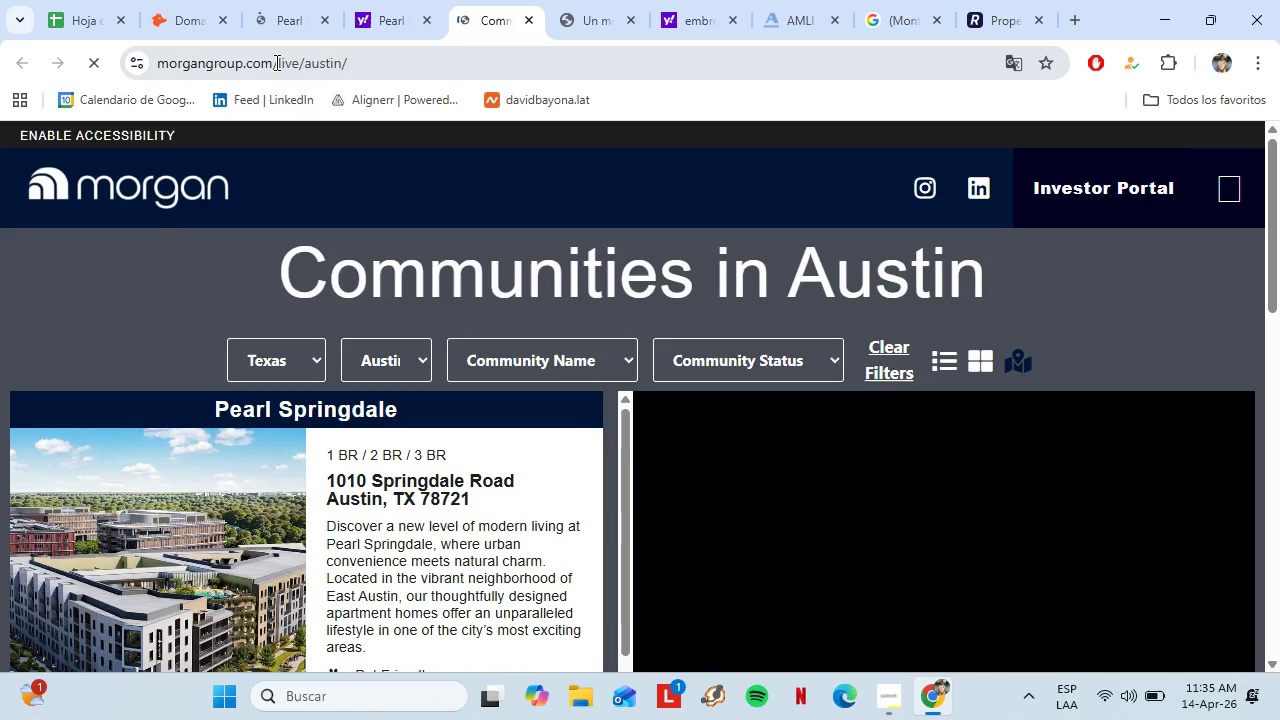 
left_click_drag(start_coordinate=[273, 62], to_coordinate=[158, 69])
 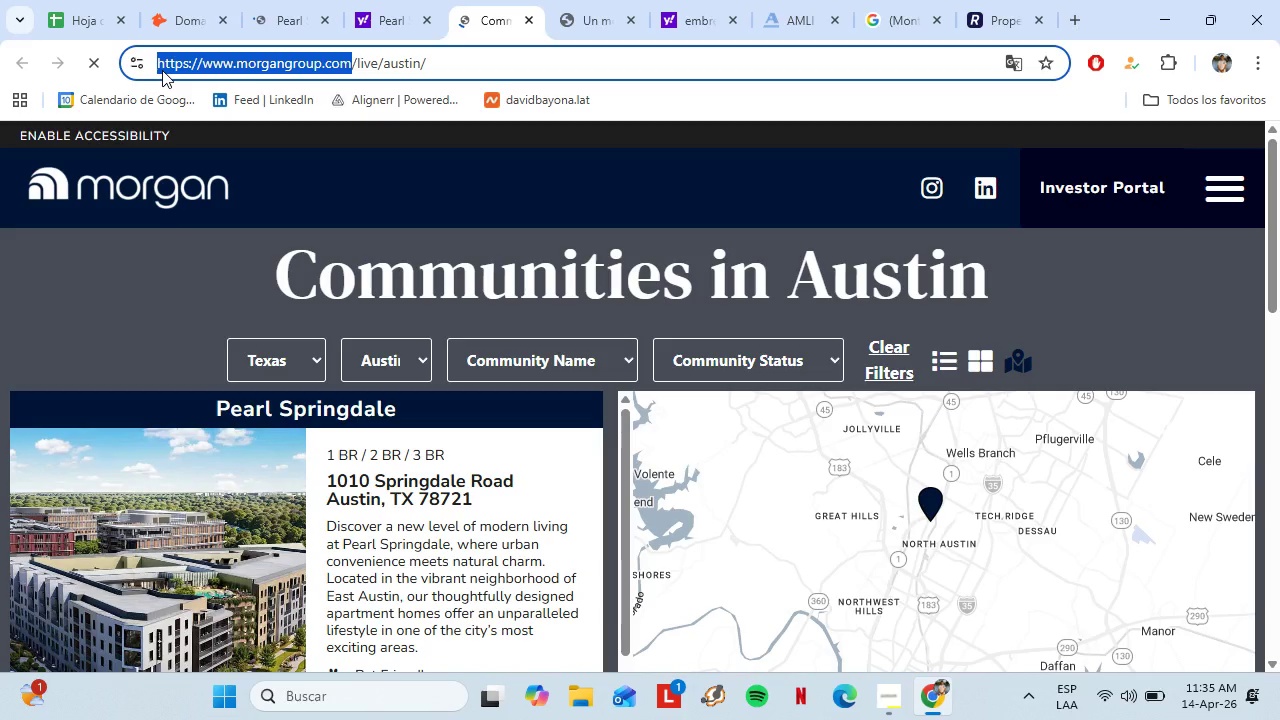 
key(Control+C)
 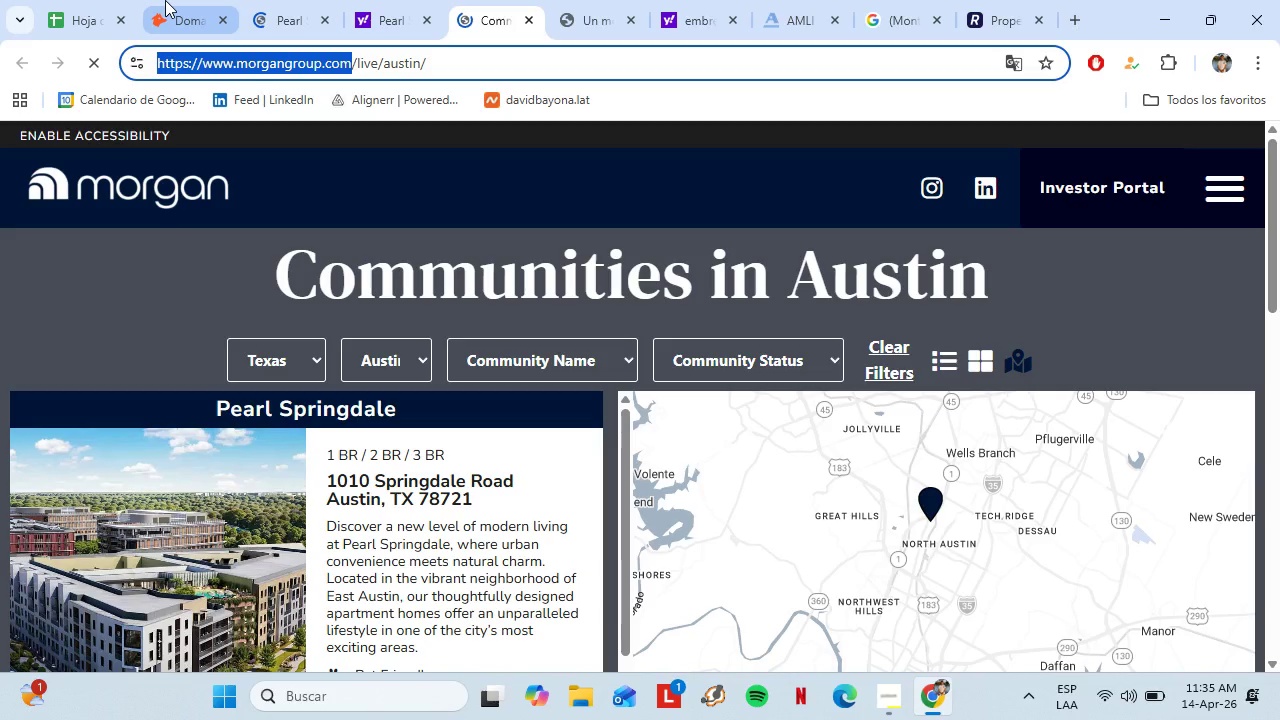 
left_click([165, 0])
 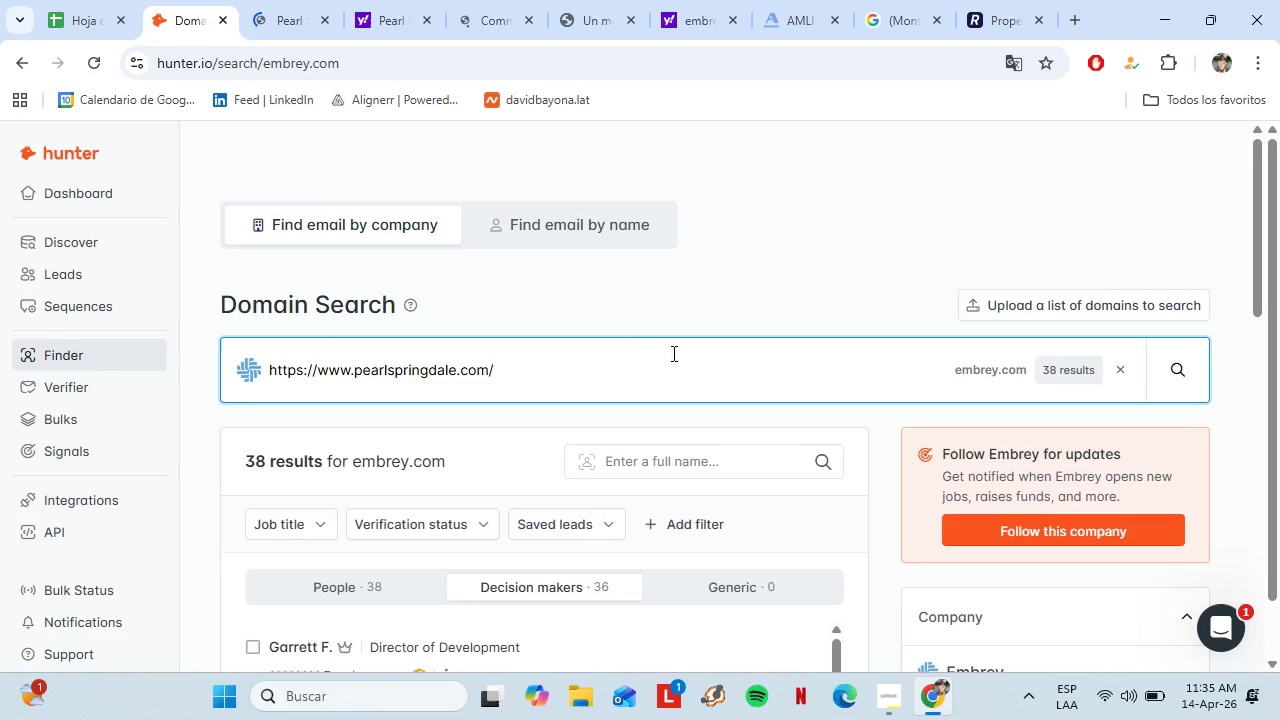 
left_click_drag(start_coordinate=[672, 353], to_coordinate=[252, 357])
 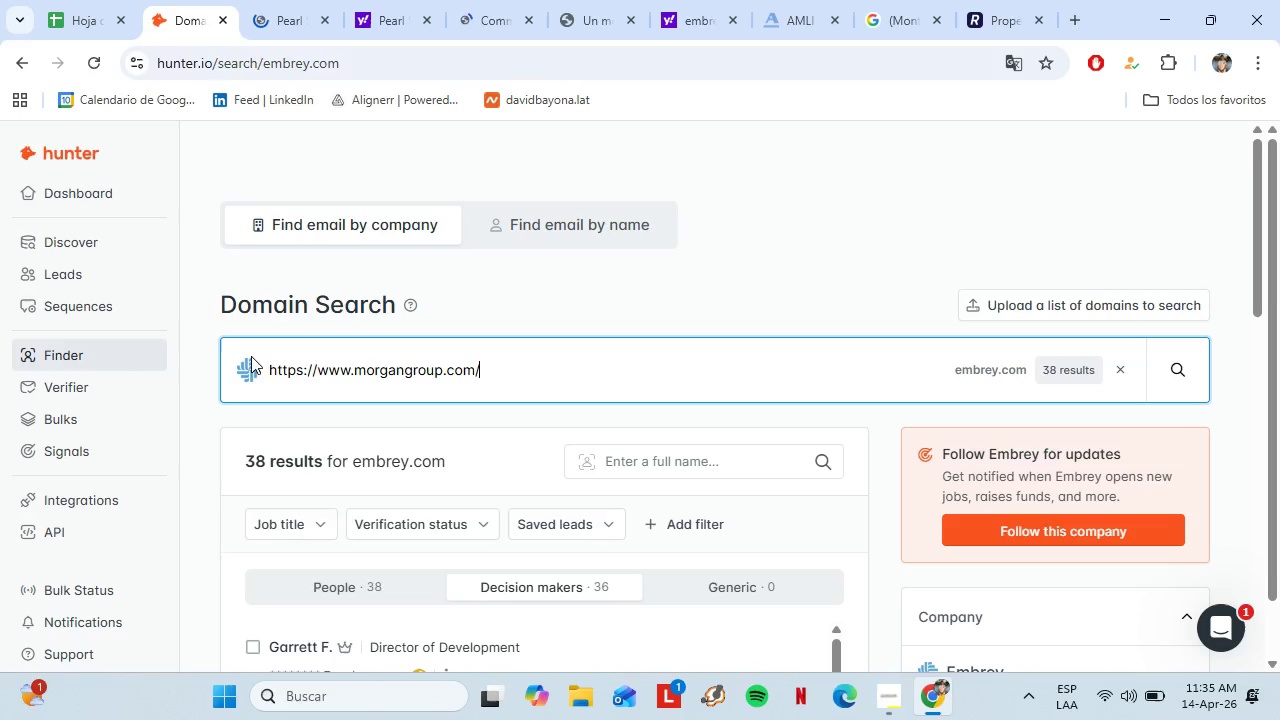 
key(Control+V)
 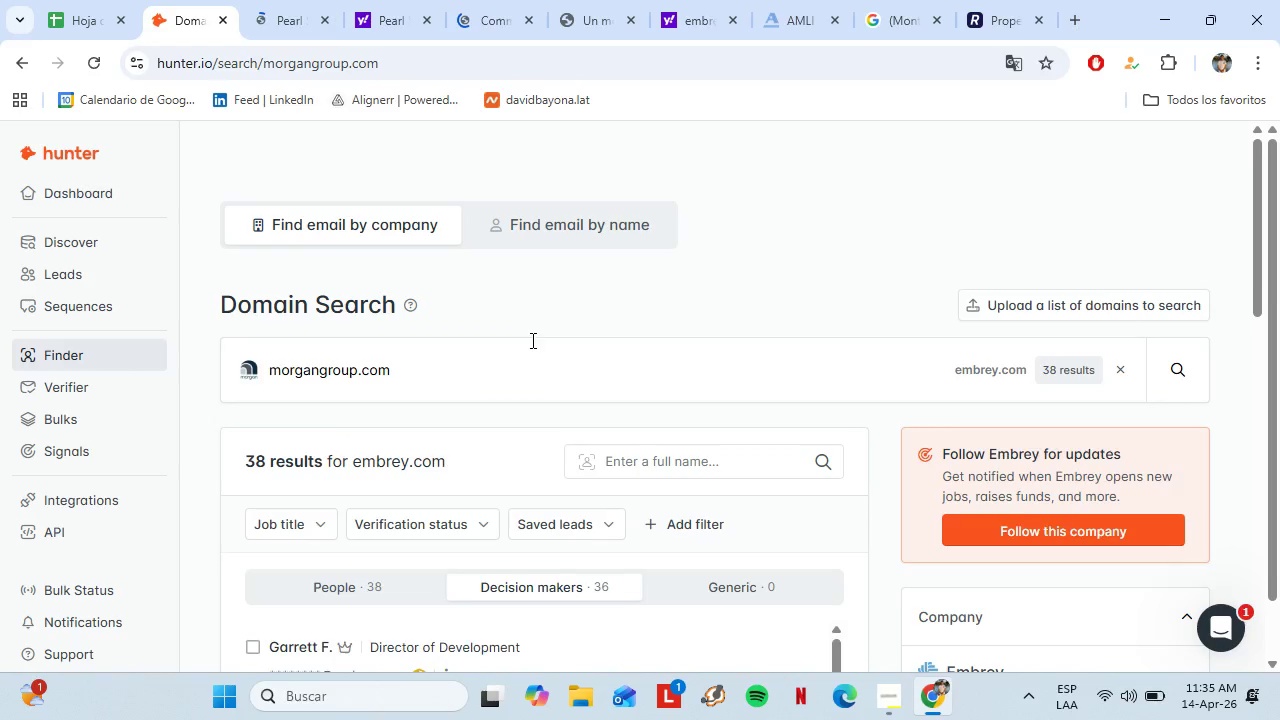 
left_click([303, 0])
 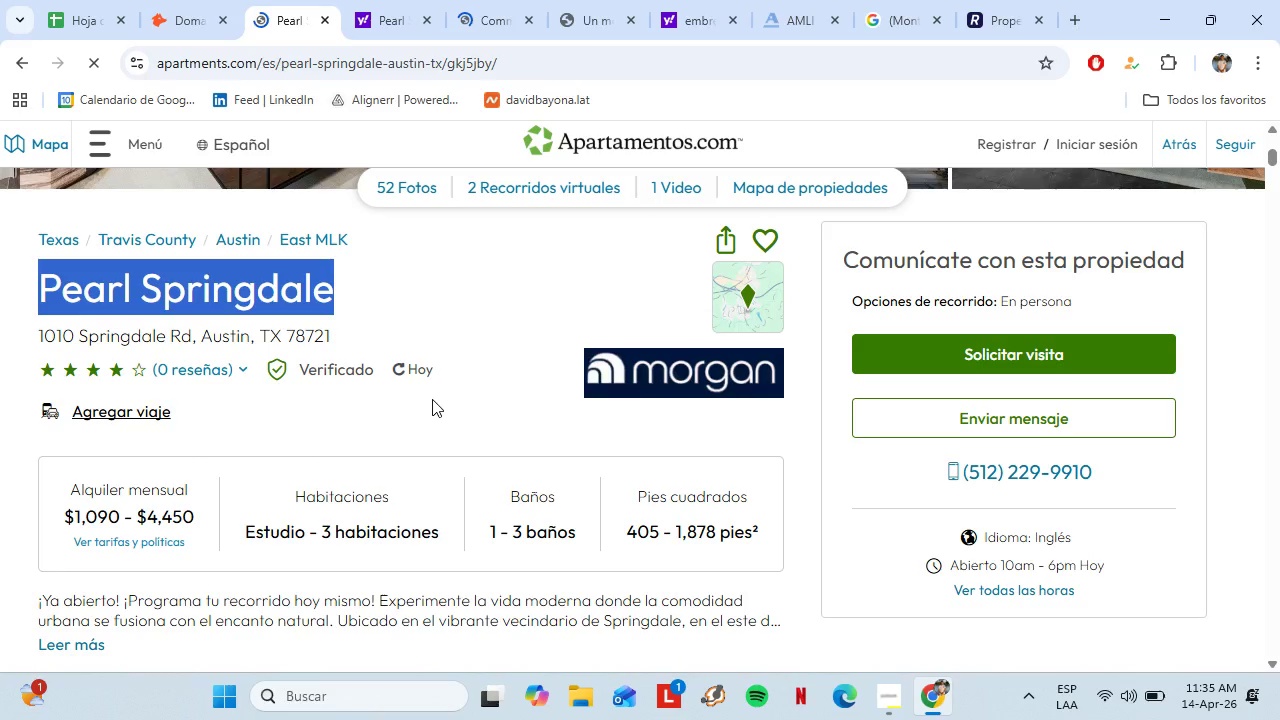 
wait(6.39)
 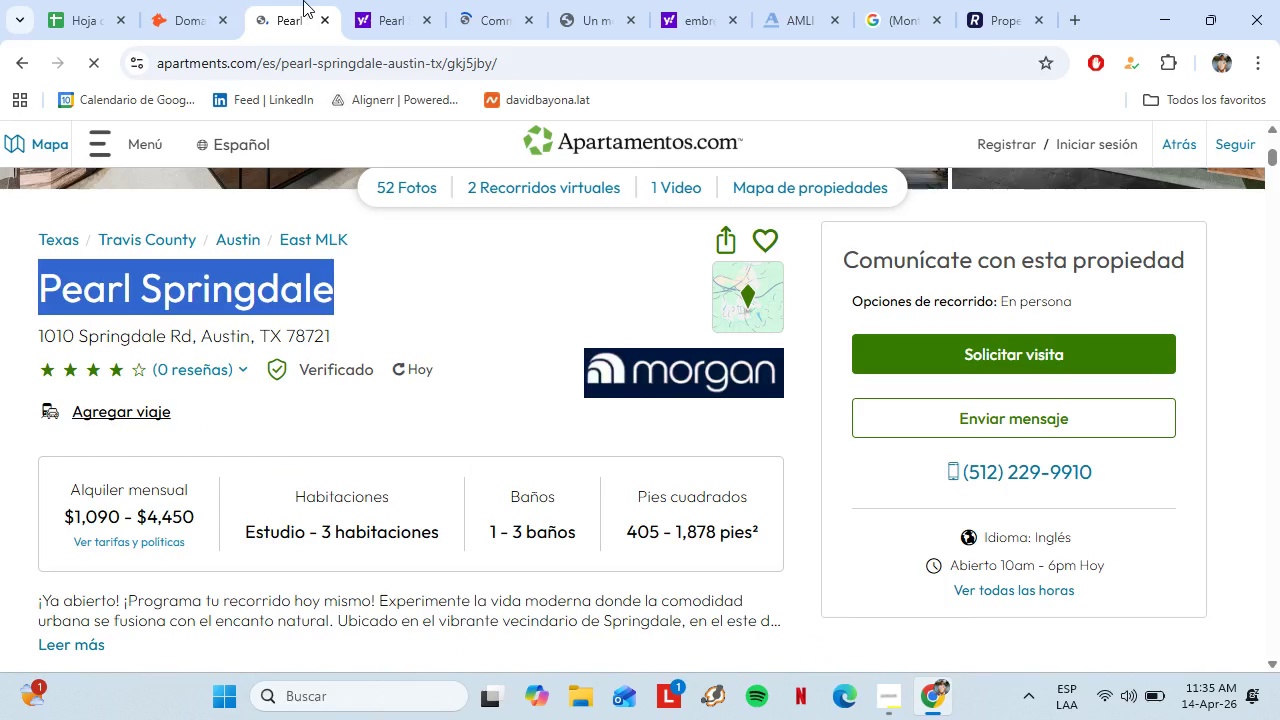 
left_click([110, 11])
 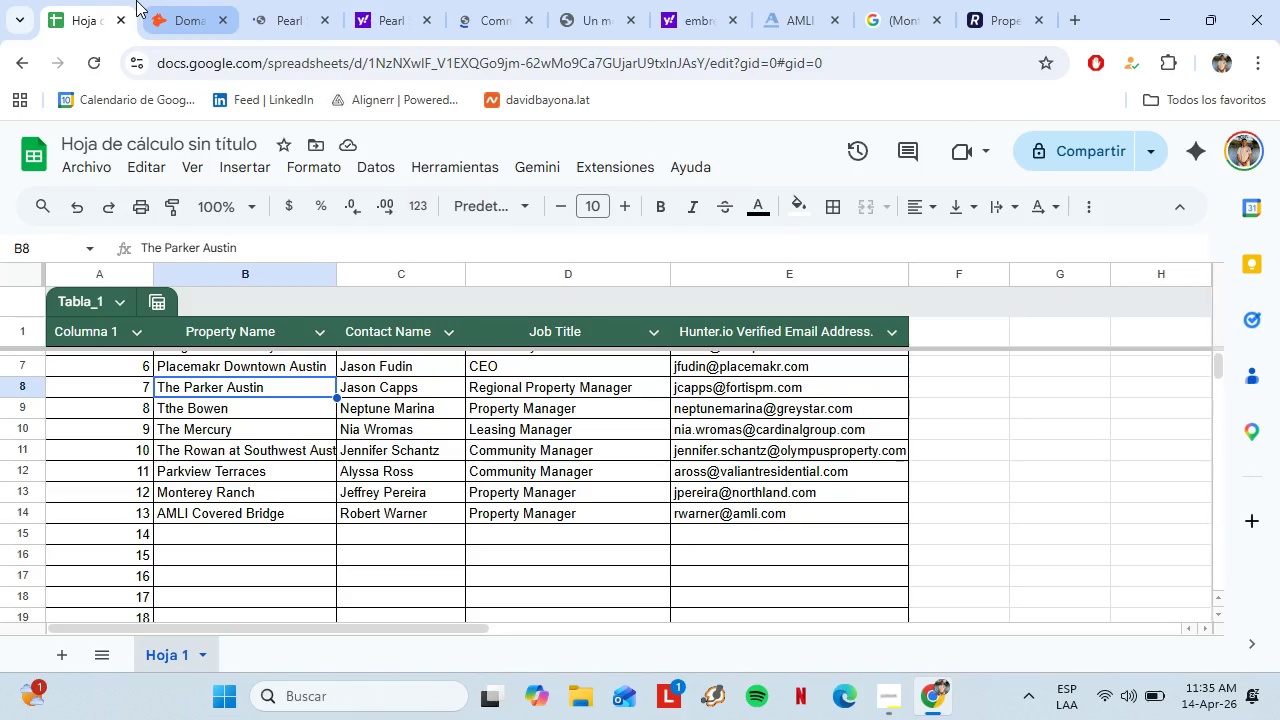 
left_click([187, 0])
 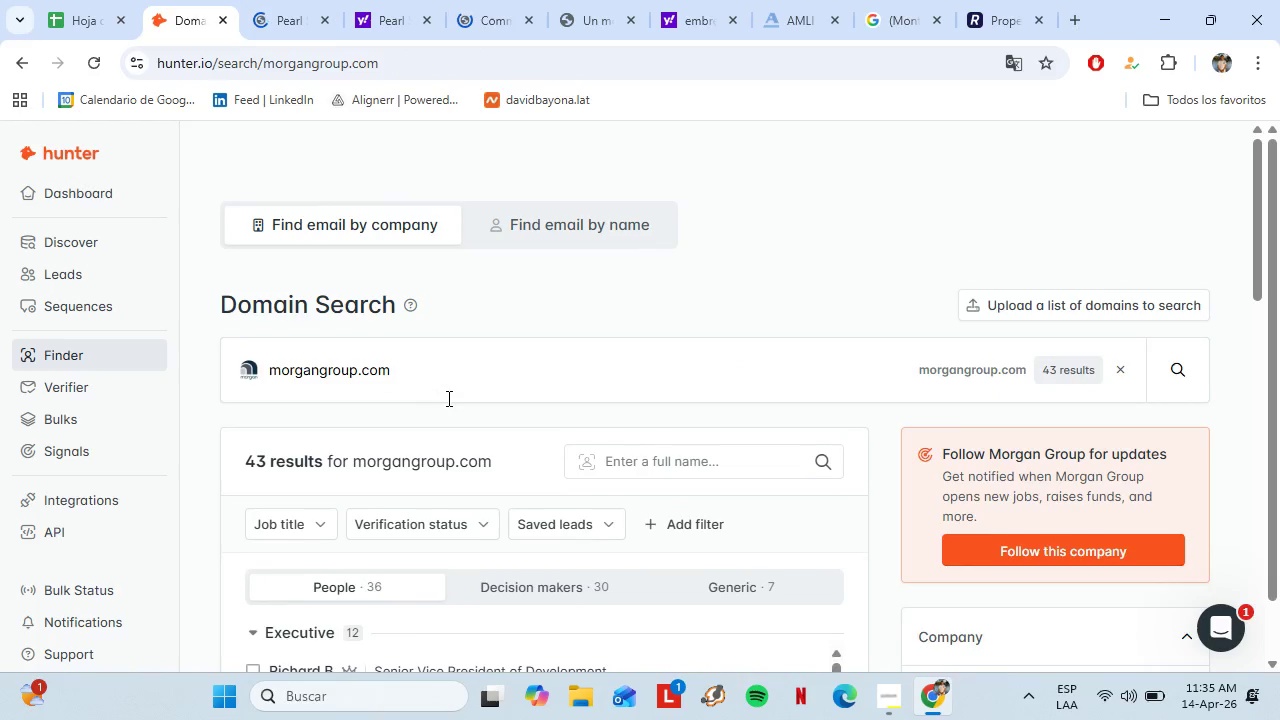 
scroll: coordinate [428, 378], scroll_direction: down, amount: 3.0
 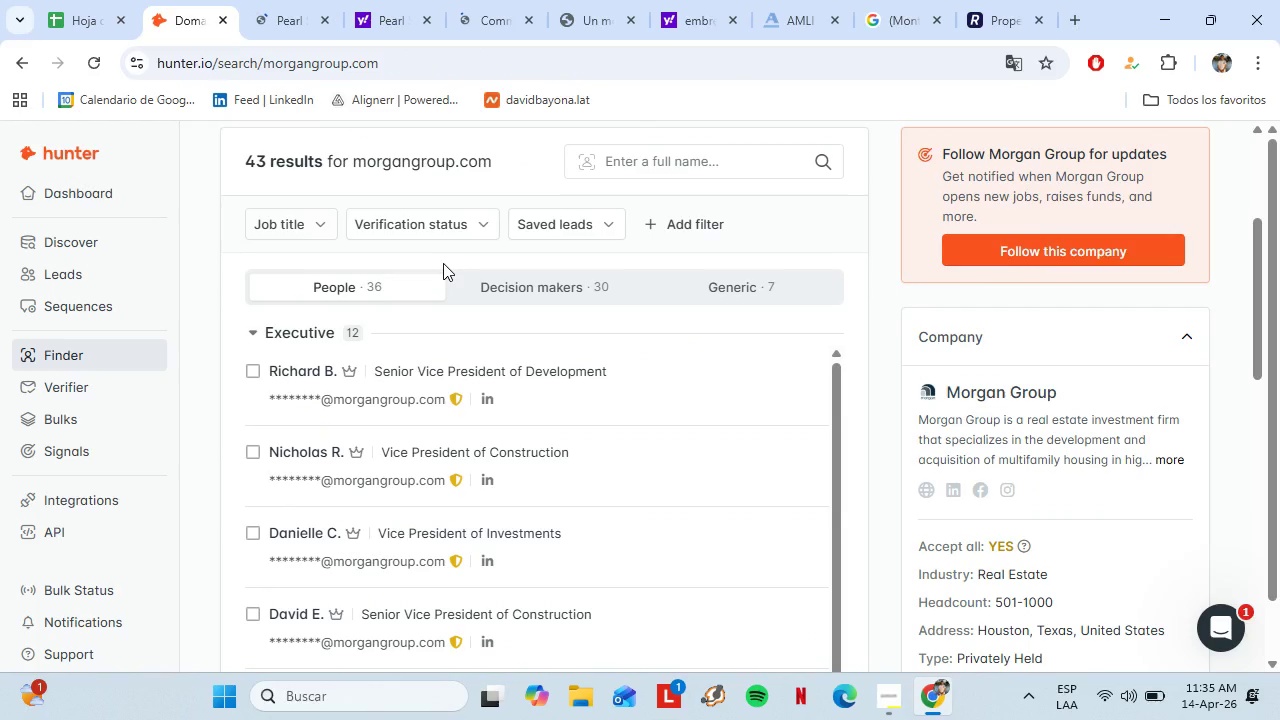 
left_click([510, 279])
 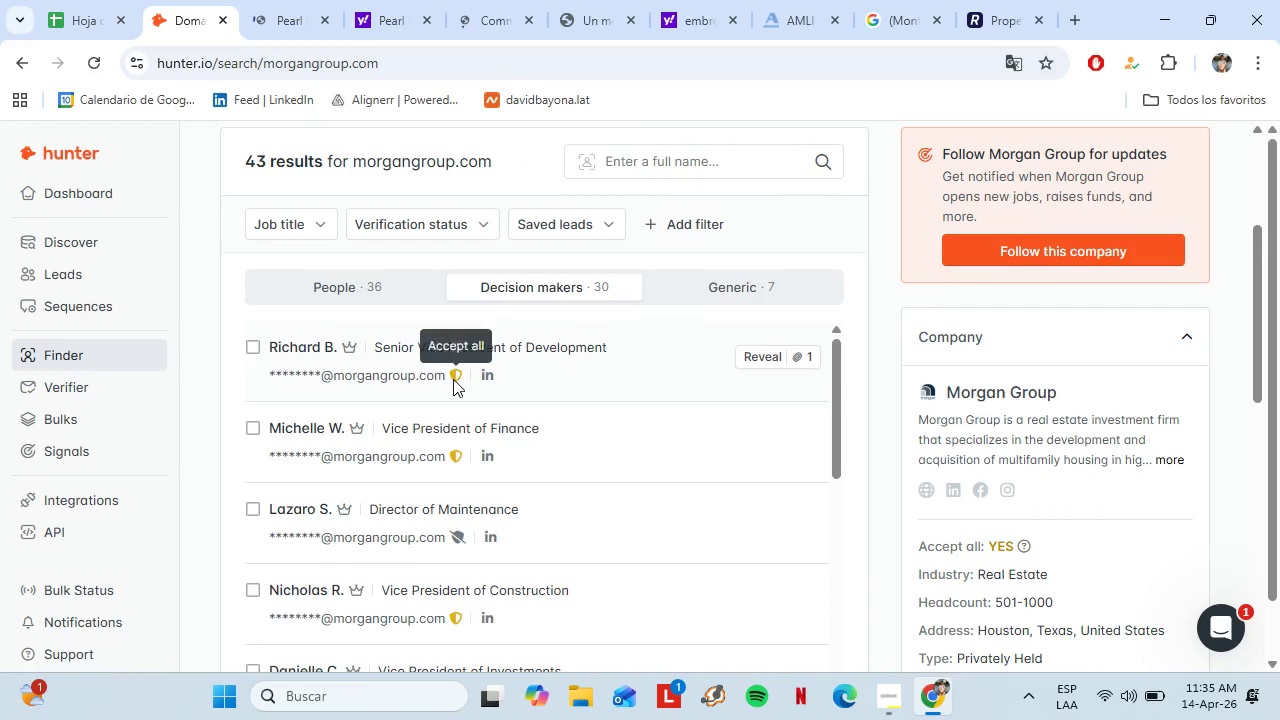 
scroll: coordinate [550, 373], scroll_direction: down, amount: 15.0
 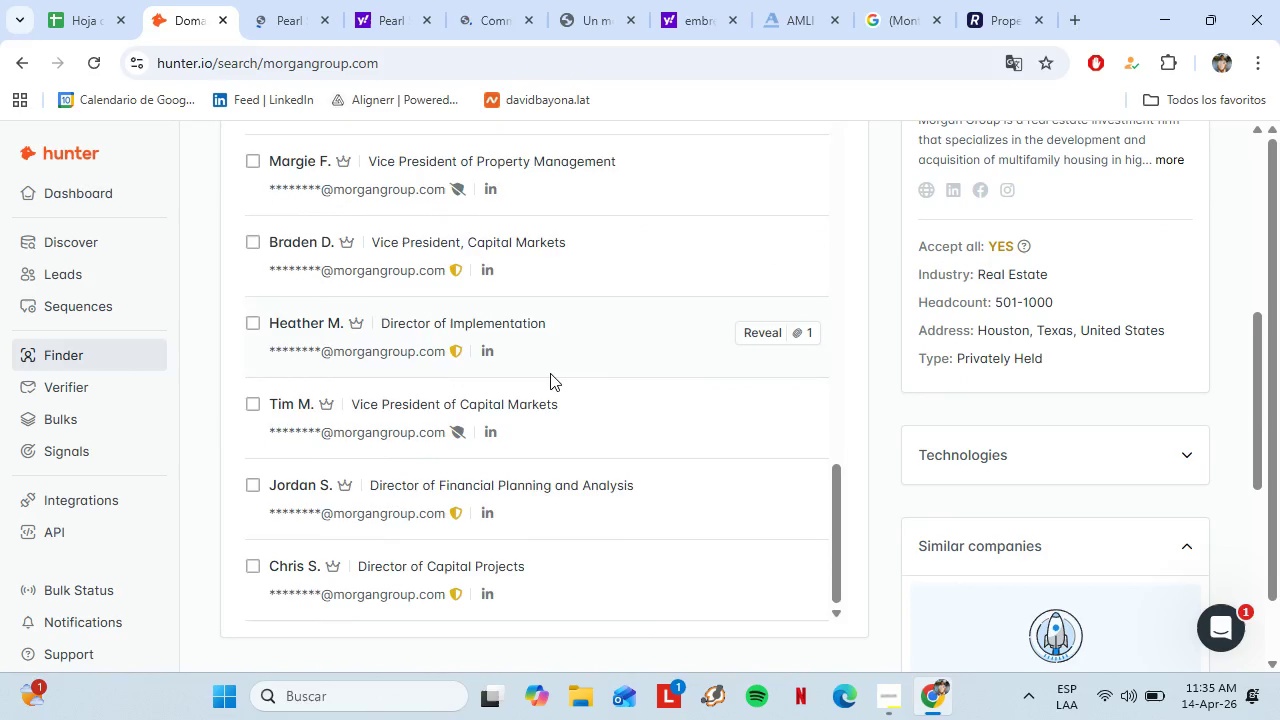 
scroll: coordinate [296, 356], scroll_direction: up, amount: 23.0
 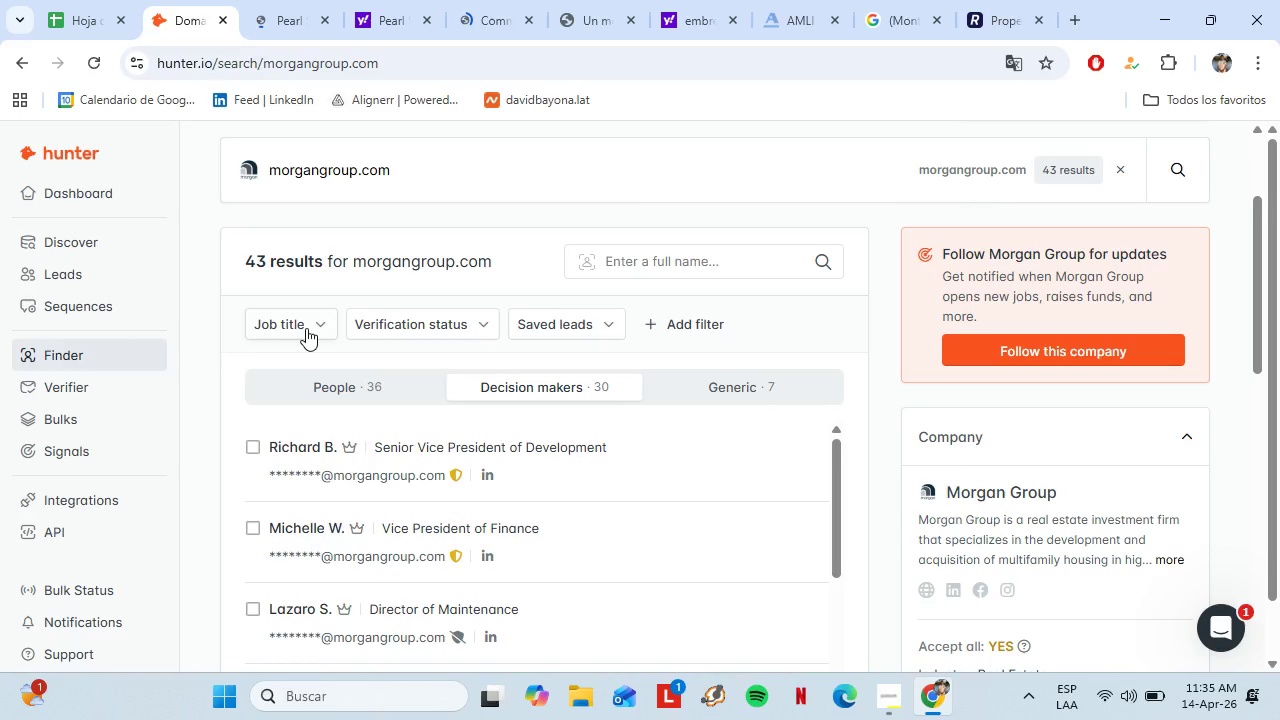 
left_click([306, 326])
 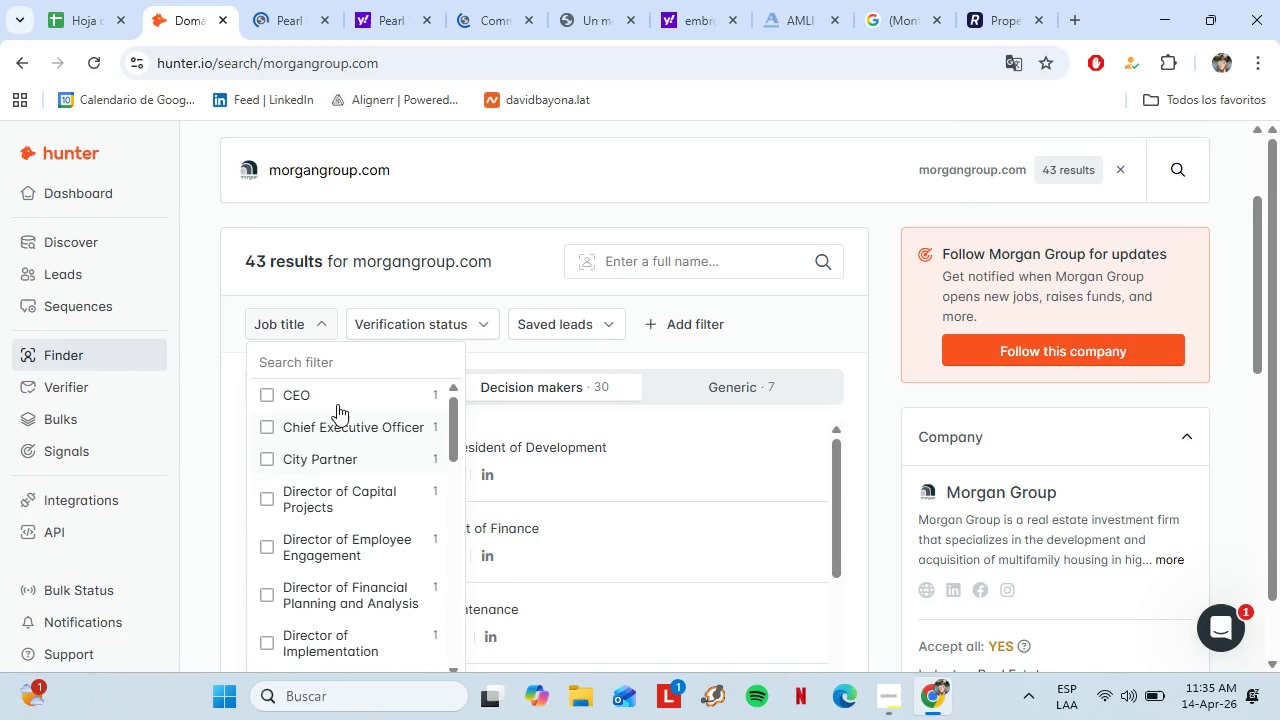 
left_click([313, 367])
 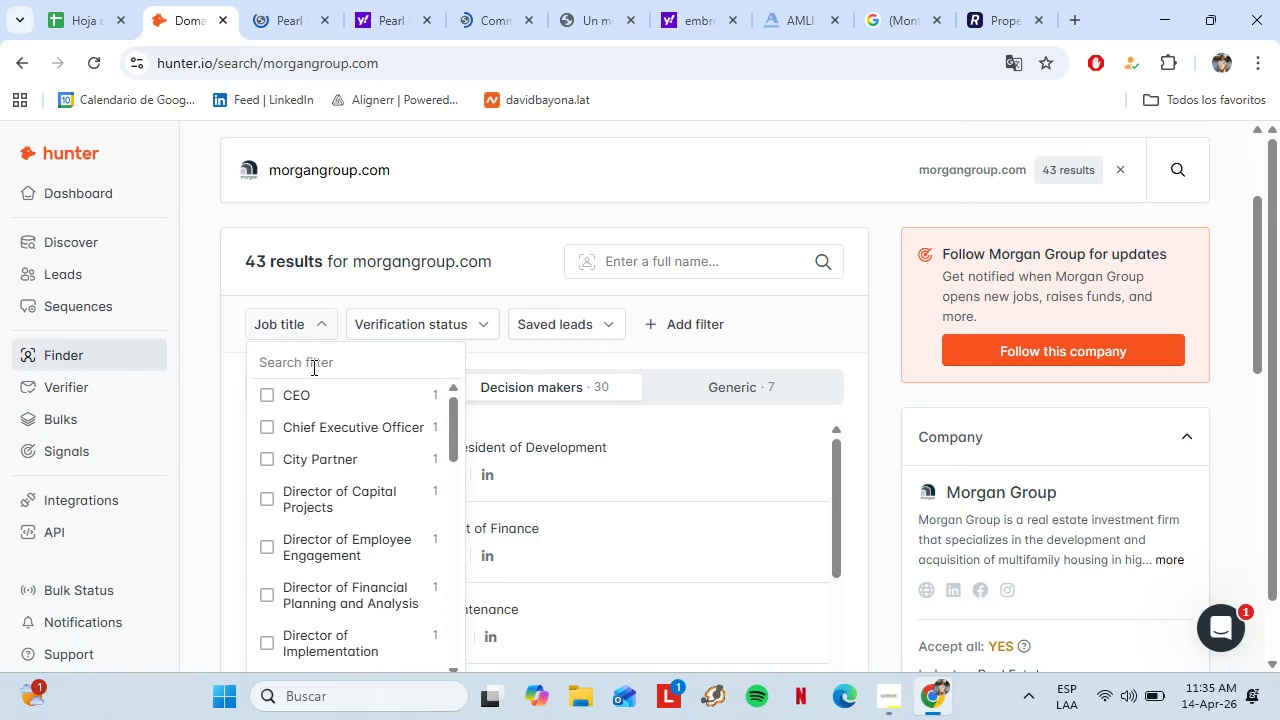 
type(LeasiP)
 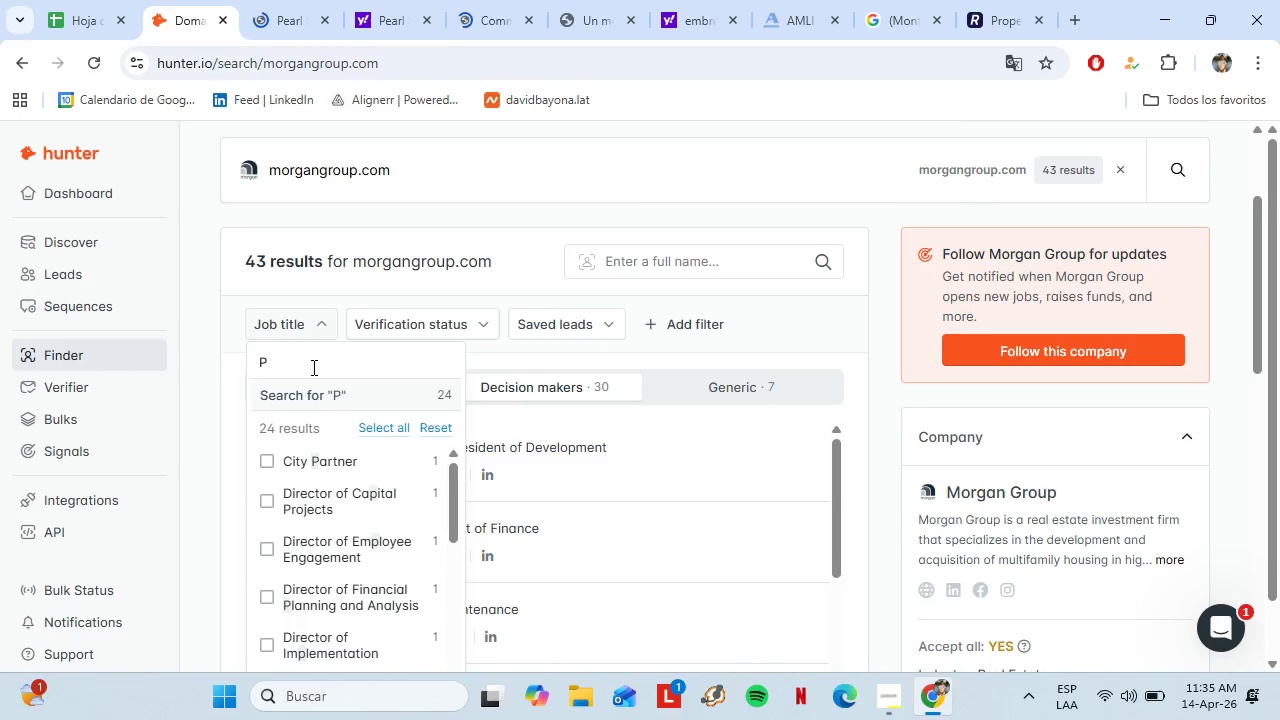 
hold_key(key=Backspace, duration=0.69)
 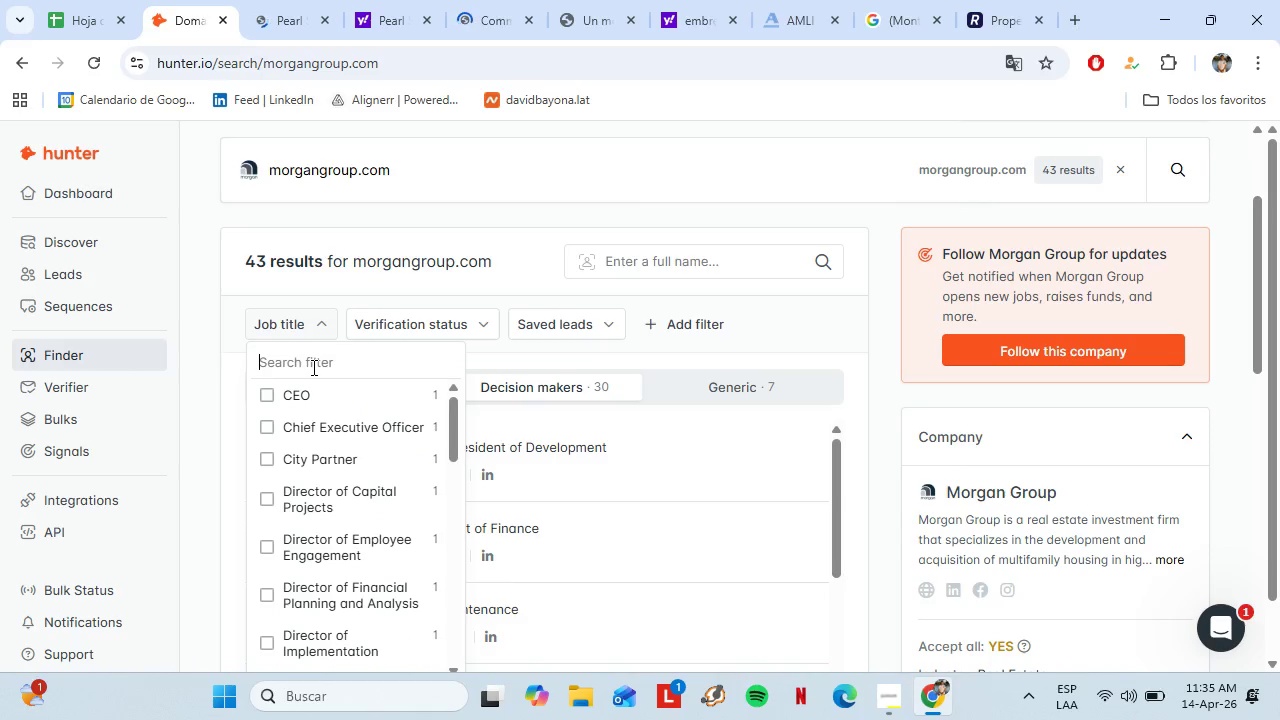 
type(rop)
 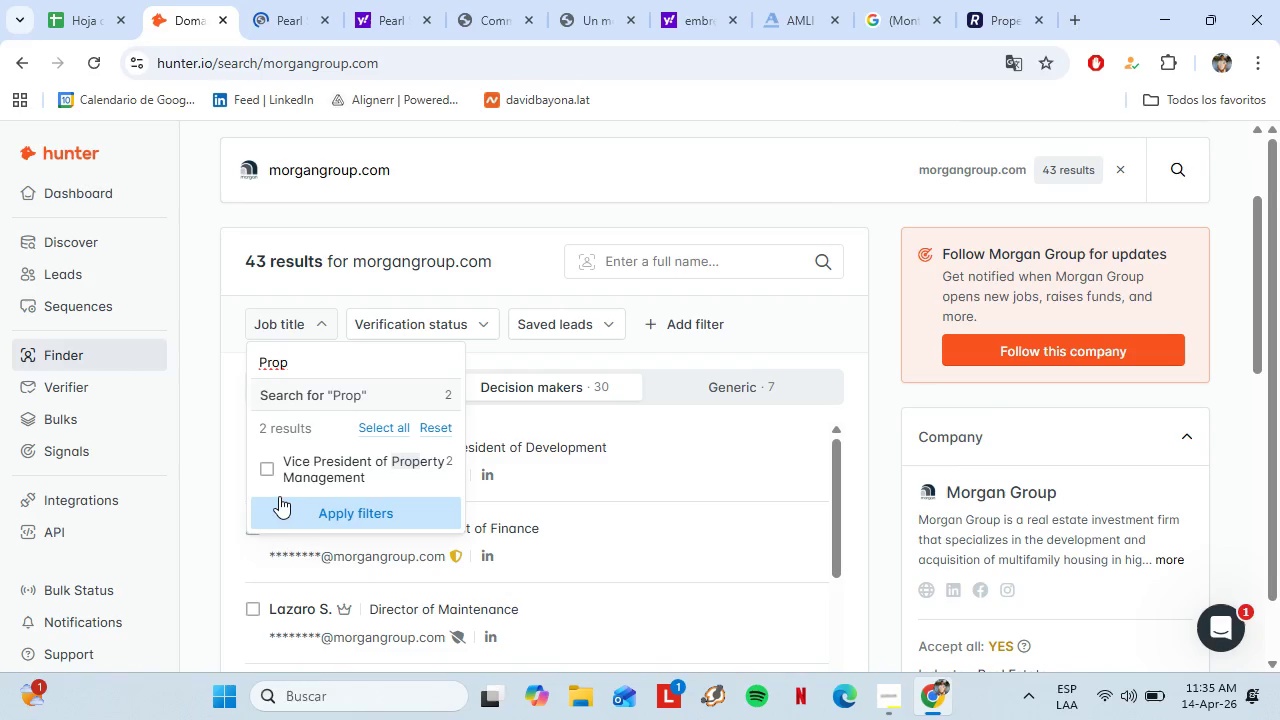 
wait(5.02)
 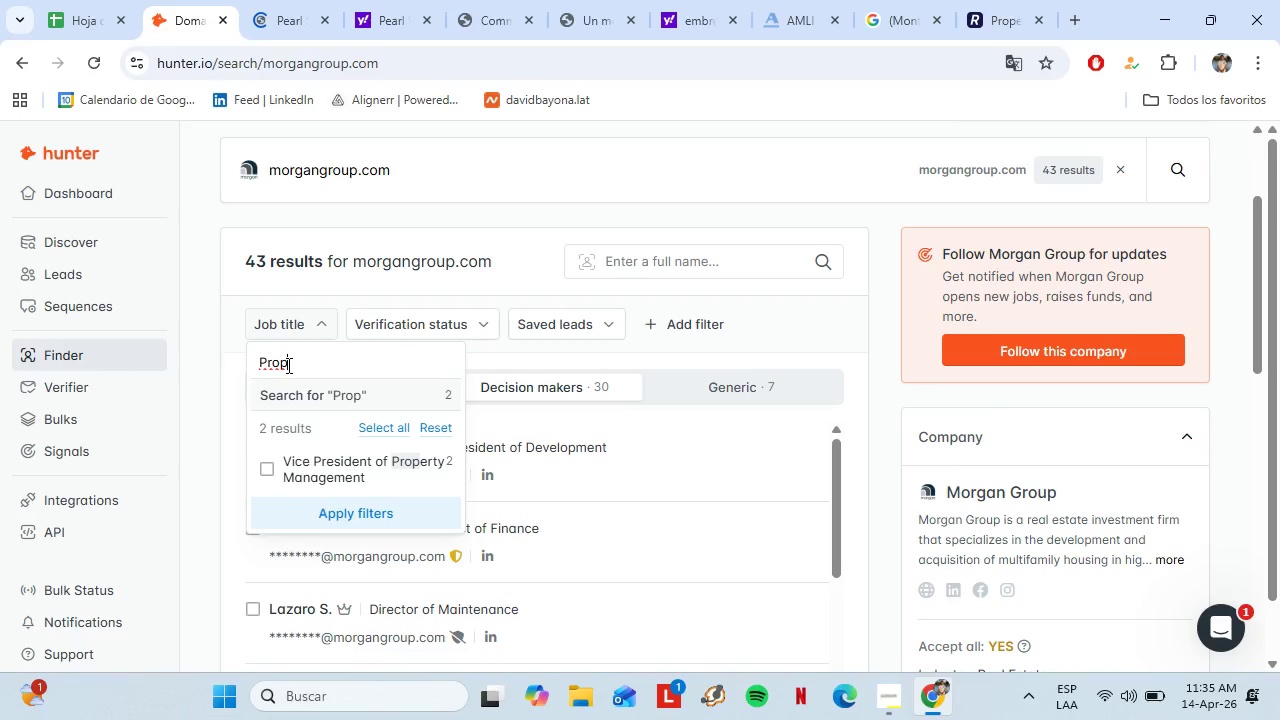 
left_click([296, 470])
 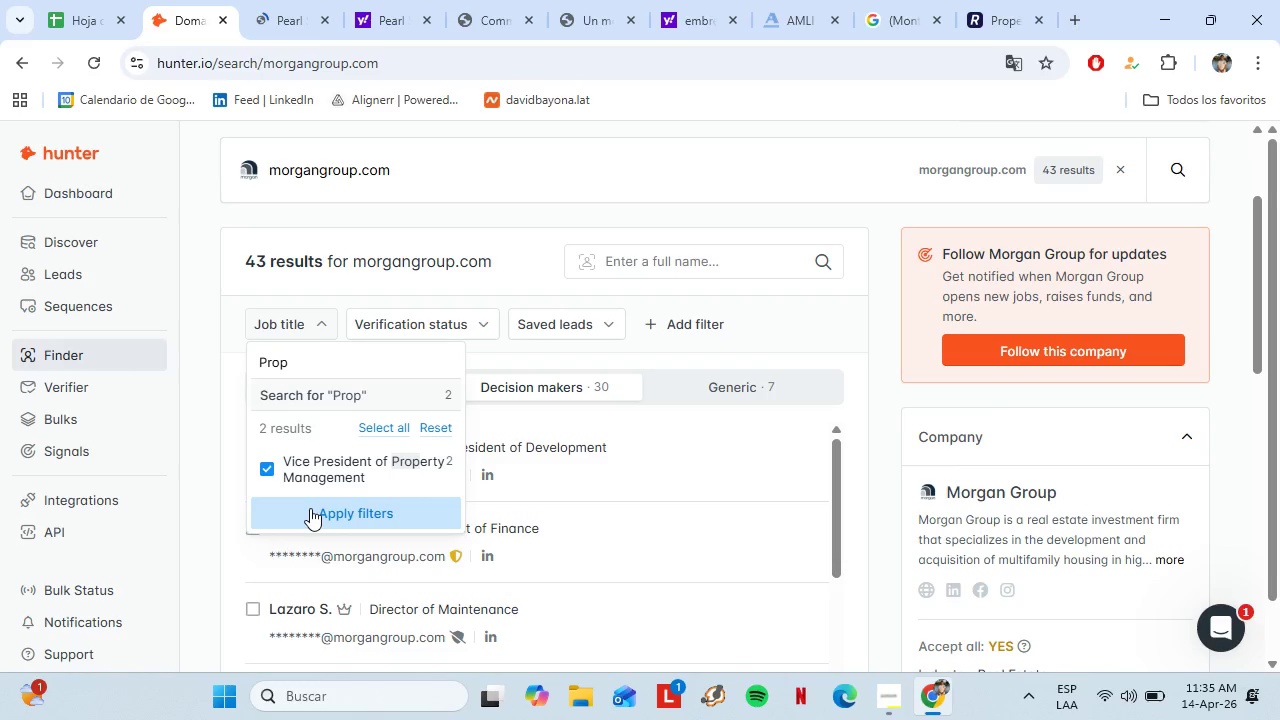 
left_click([310, 508])
 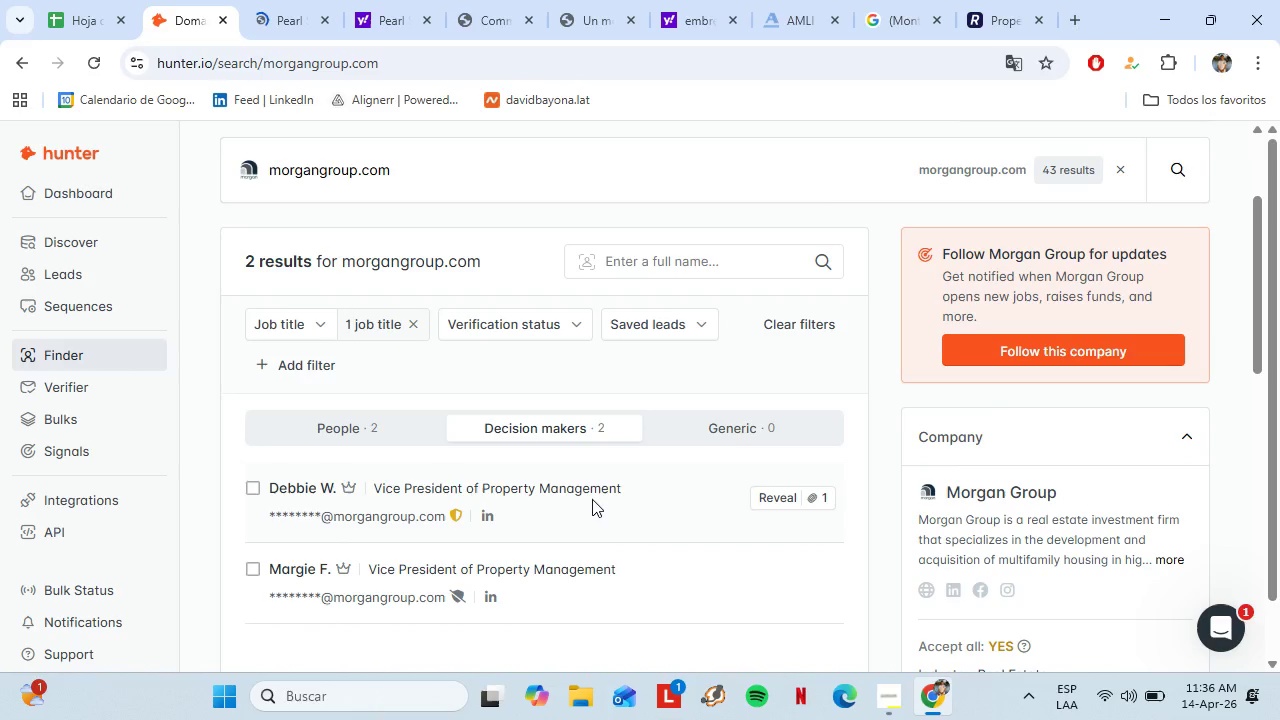 
left_click([770, 496])
 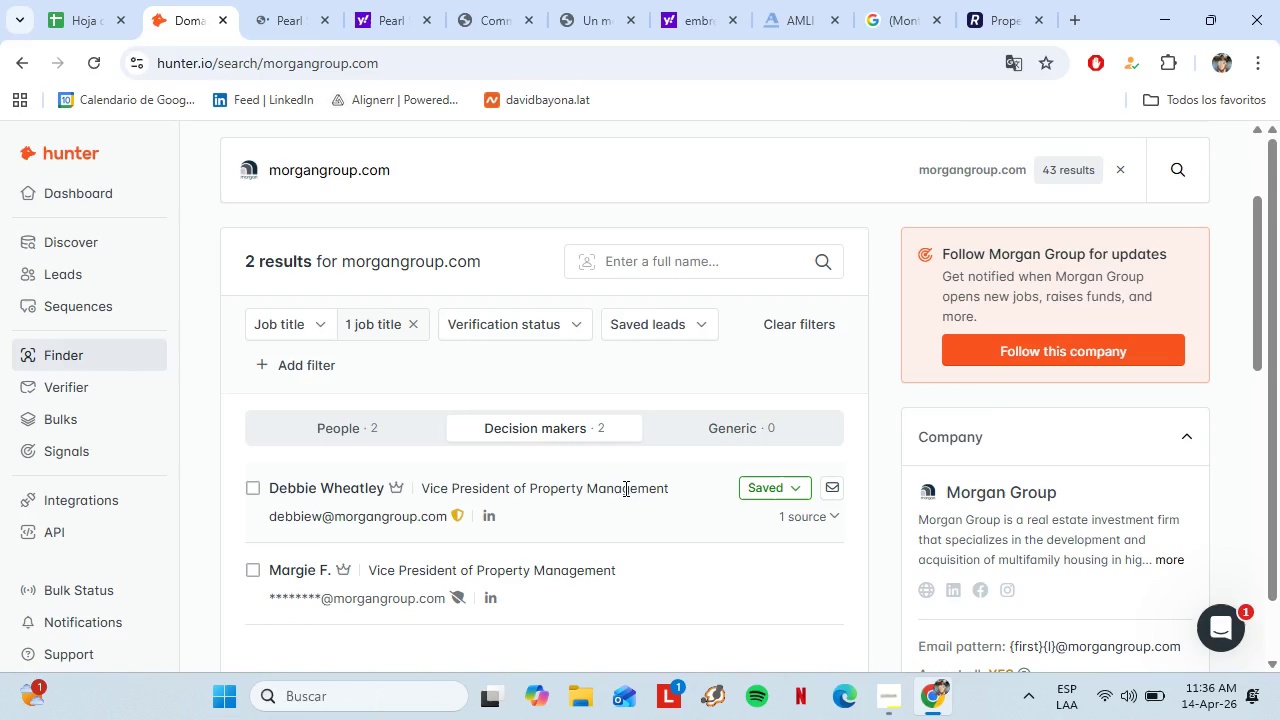 
left_click_drag(start_coordinate=[624, 488], to_coordinate=[421, 490])
 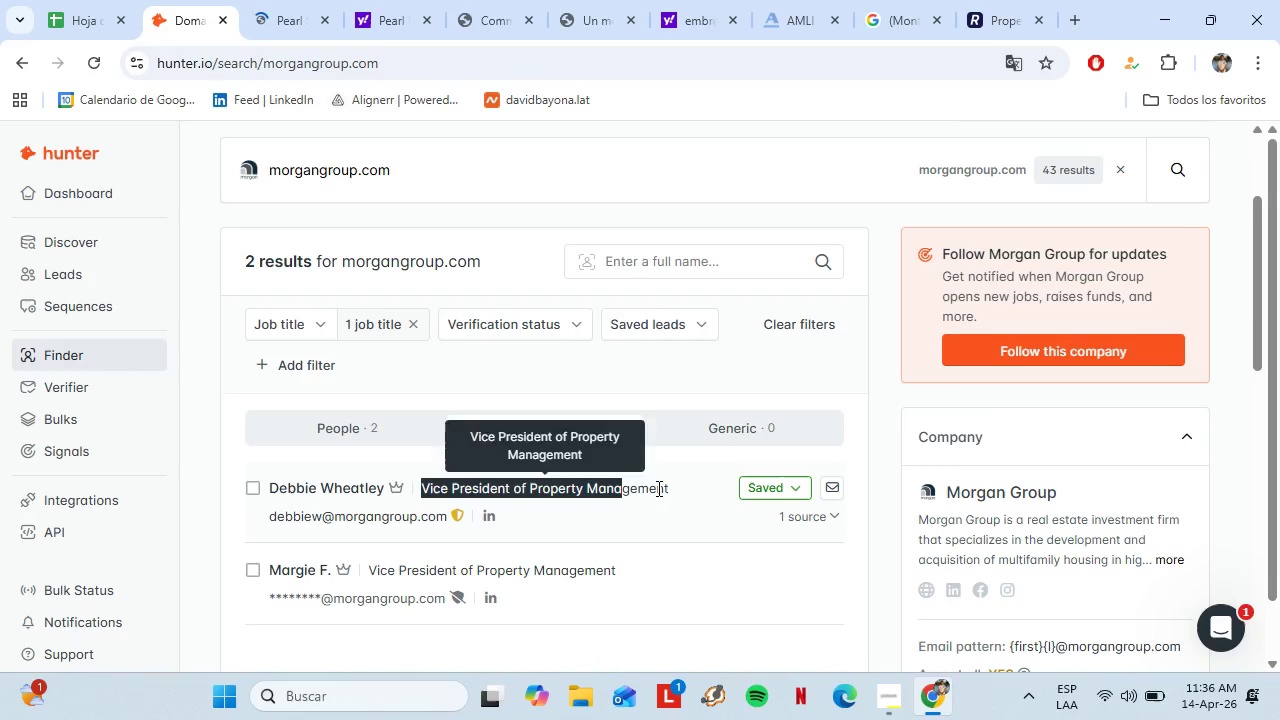 
left_click([670, 489])
 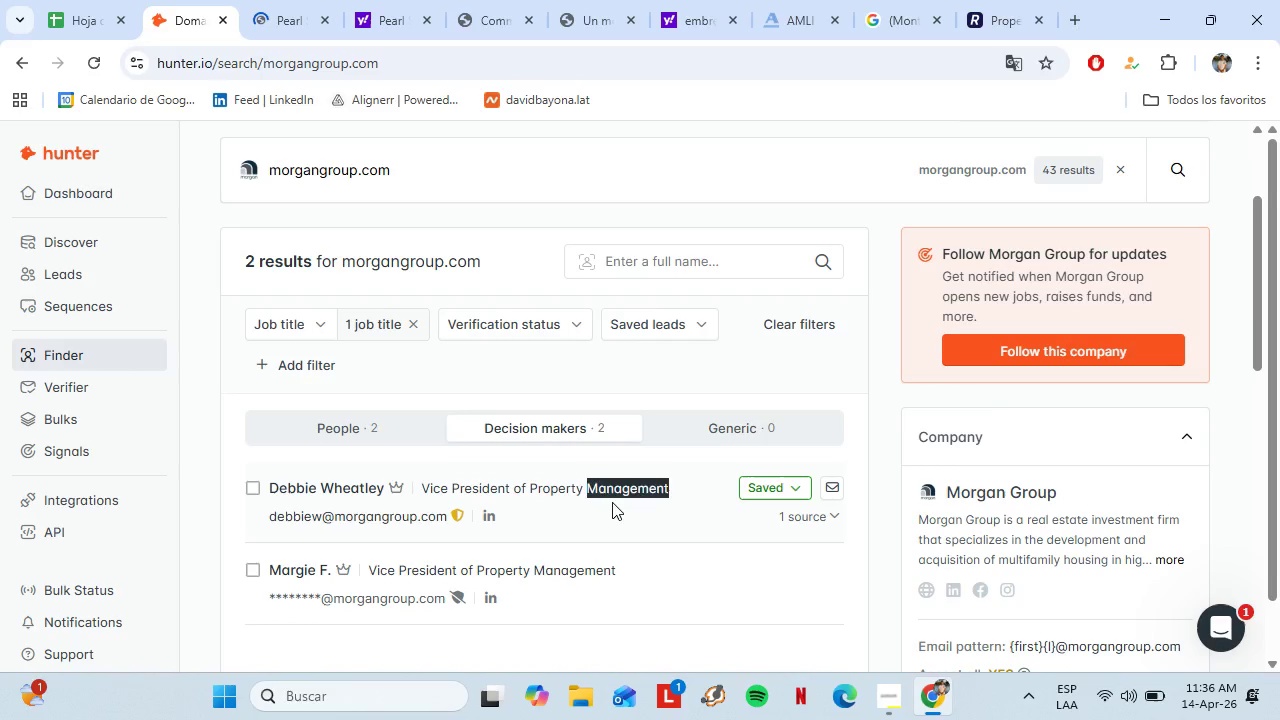 
left_click_drag(start_coordinate=[672, 489], to_coordinate=[418, 483])
 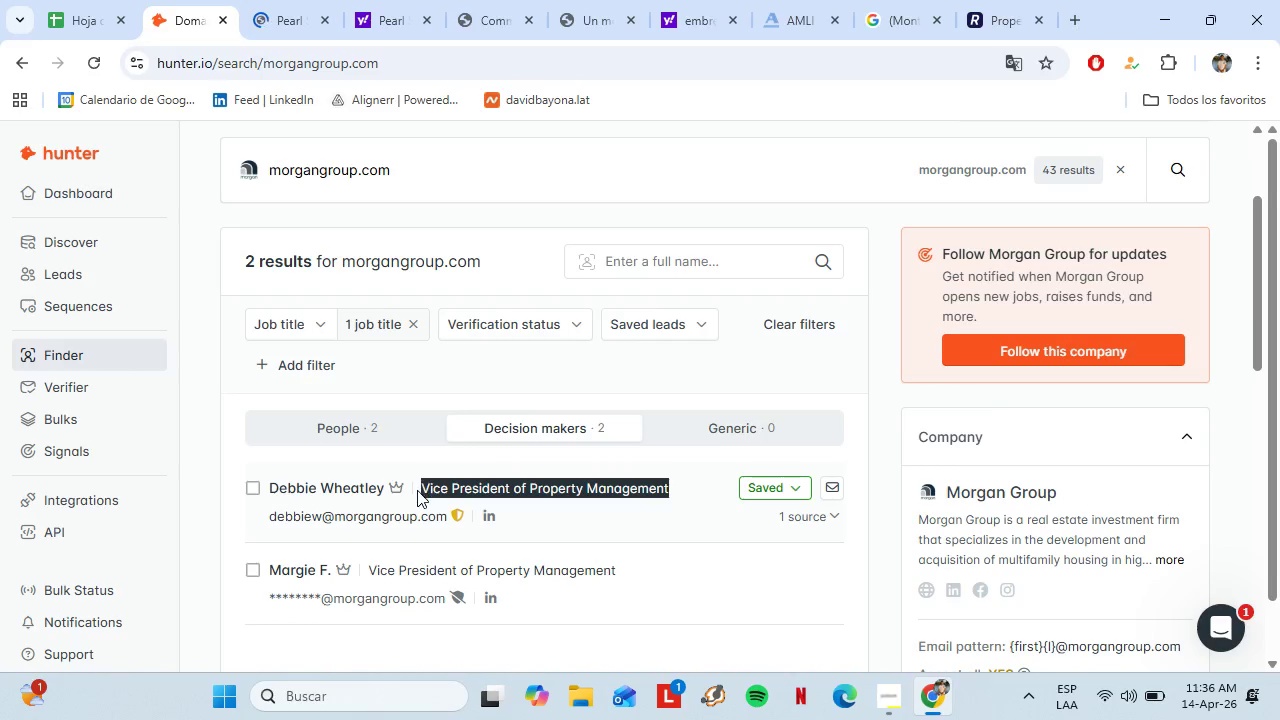 
key(Control+C)
 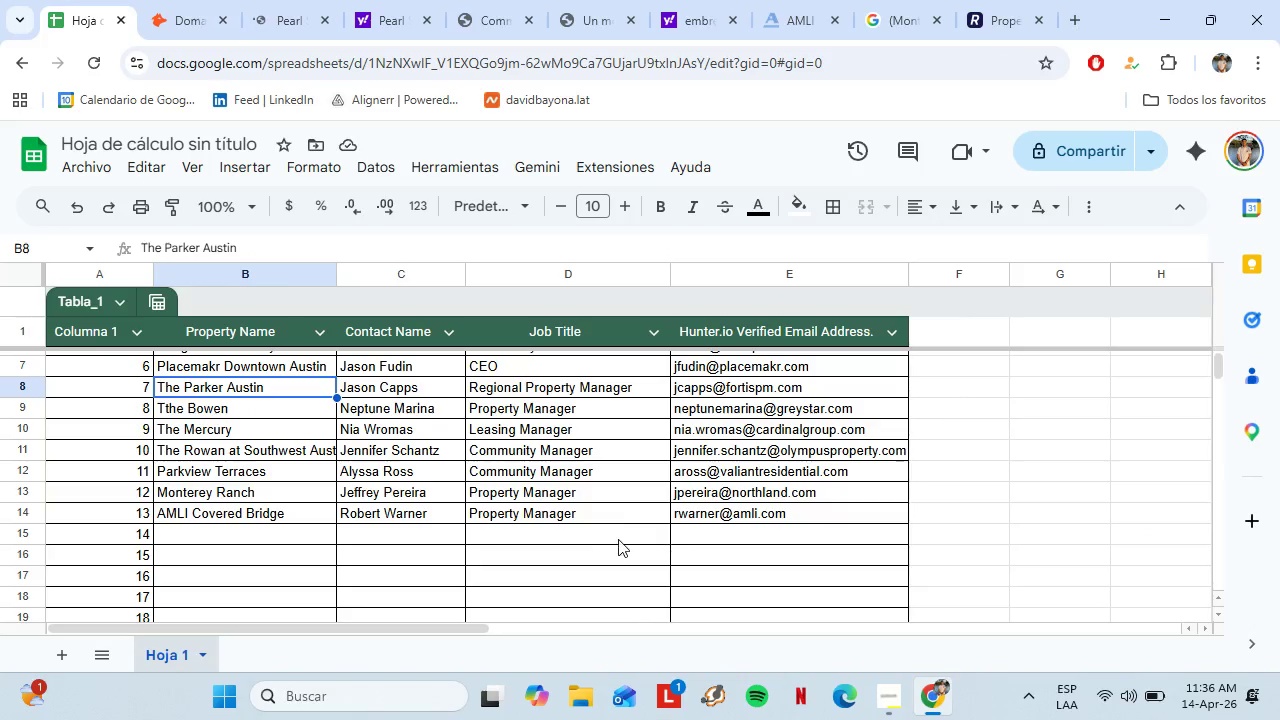 
left_click([504, 539])
 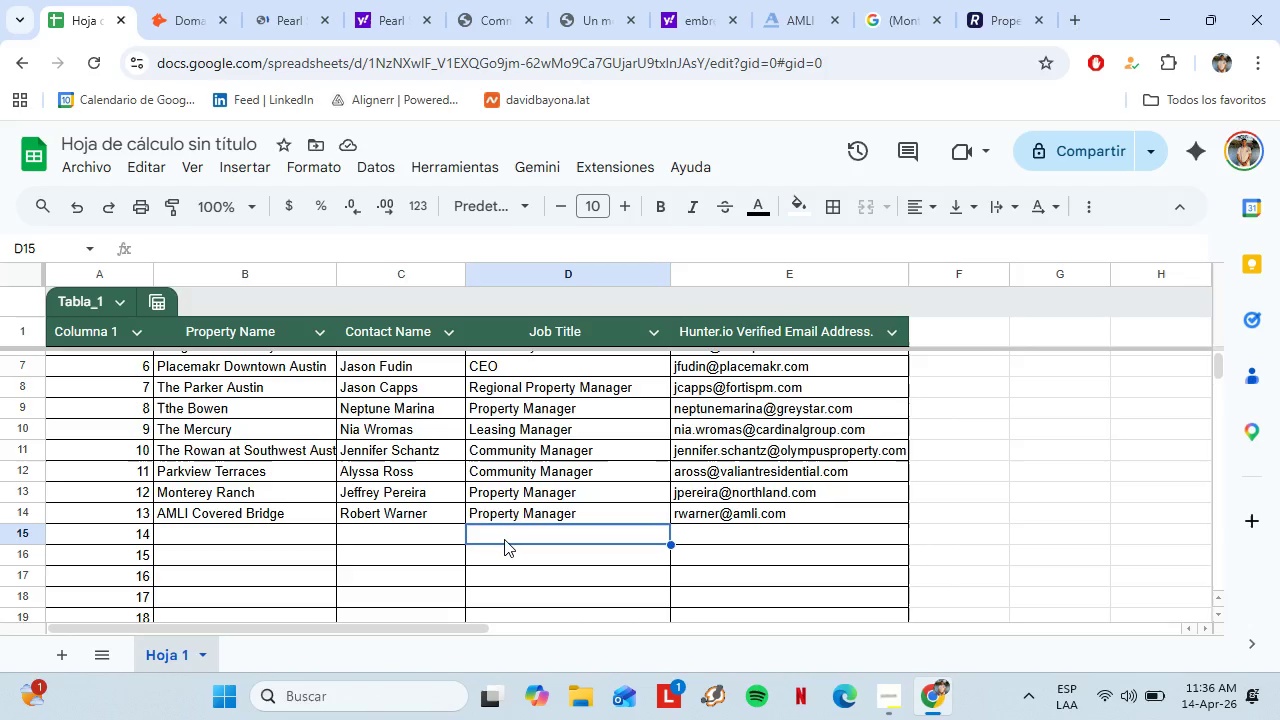 
key(Control+Shift+V)
 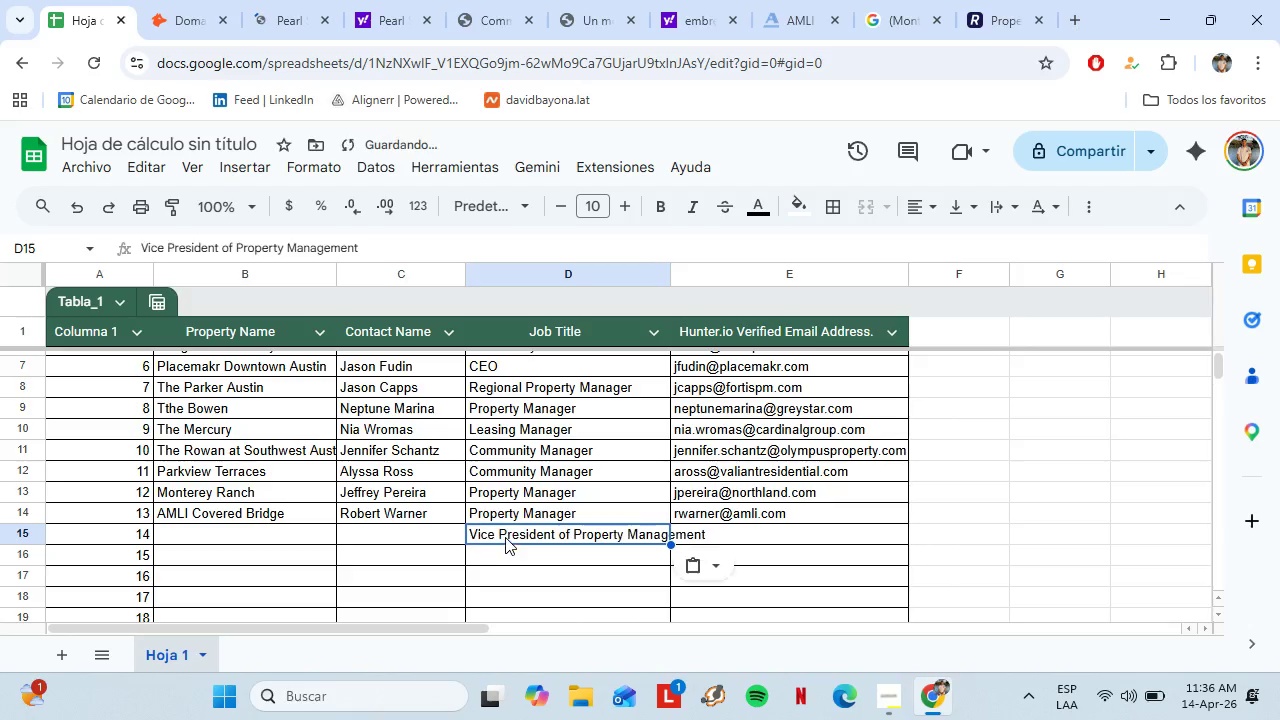 
key(Shift+ShiftLeft)
 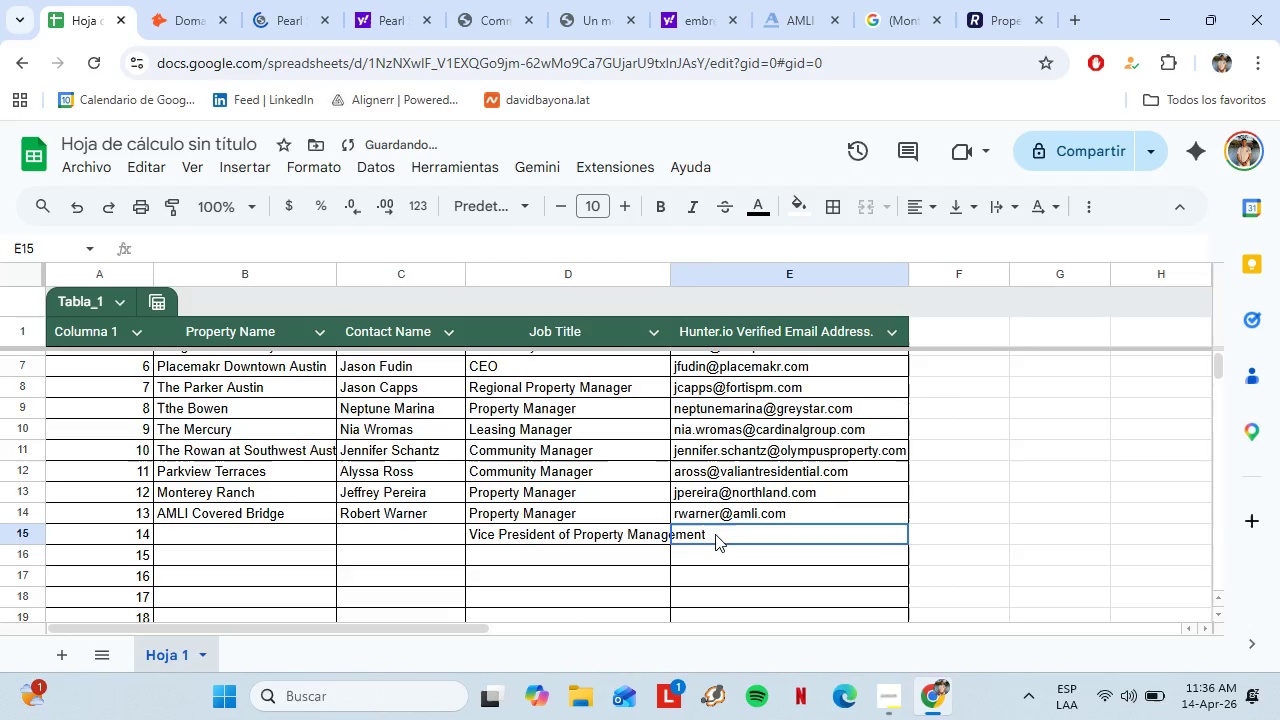 
left_click([715, 534])
 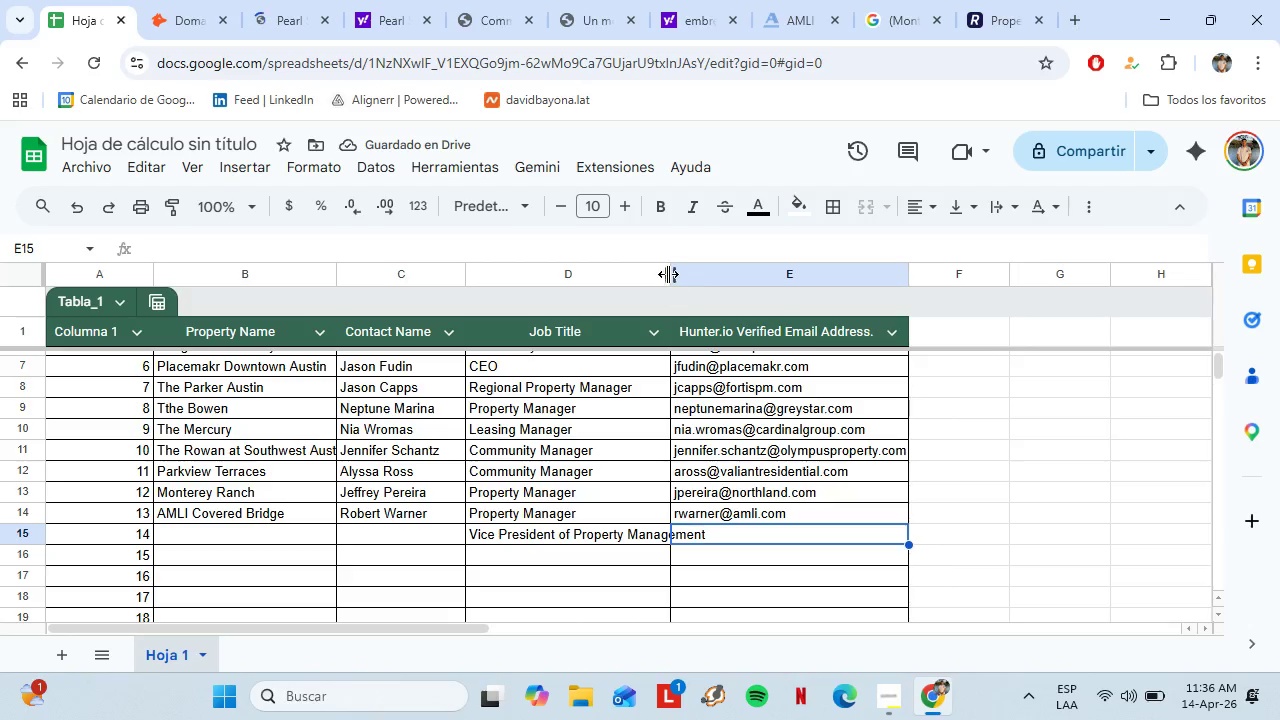 
double_click([668, 274])
 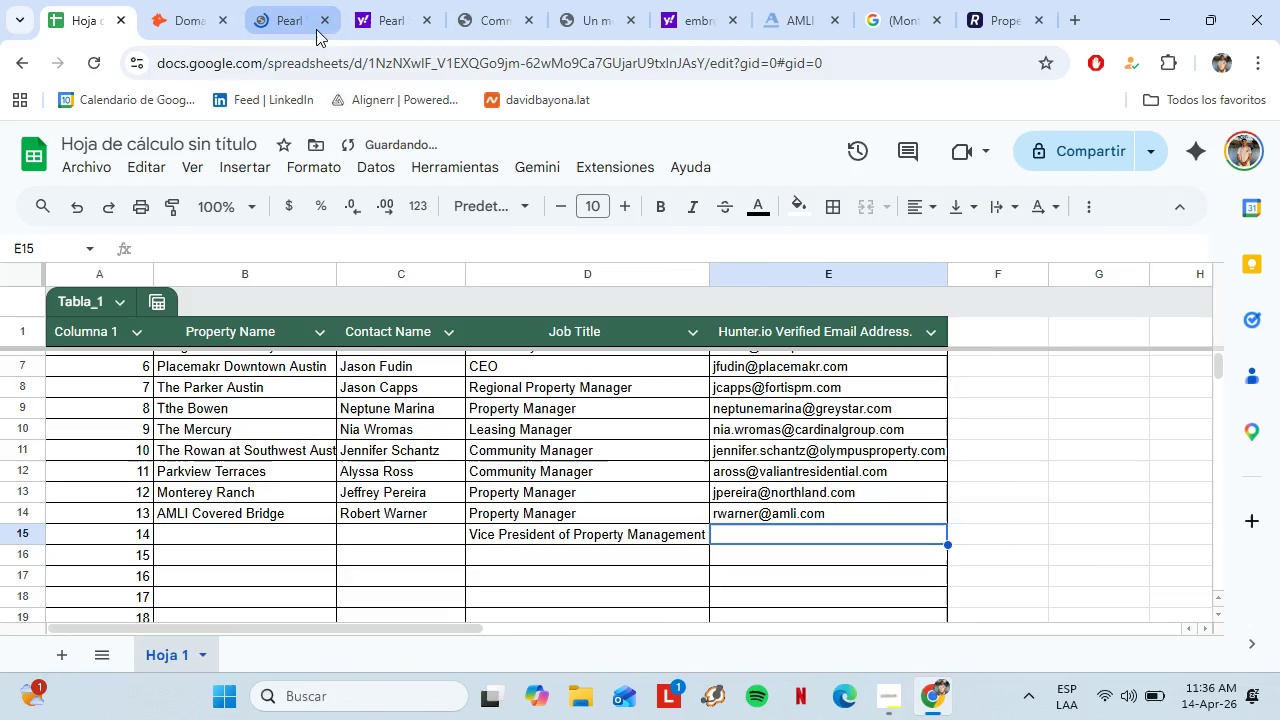 
left_click([303, 11])
 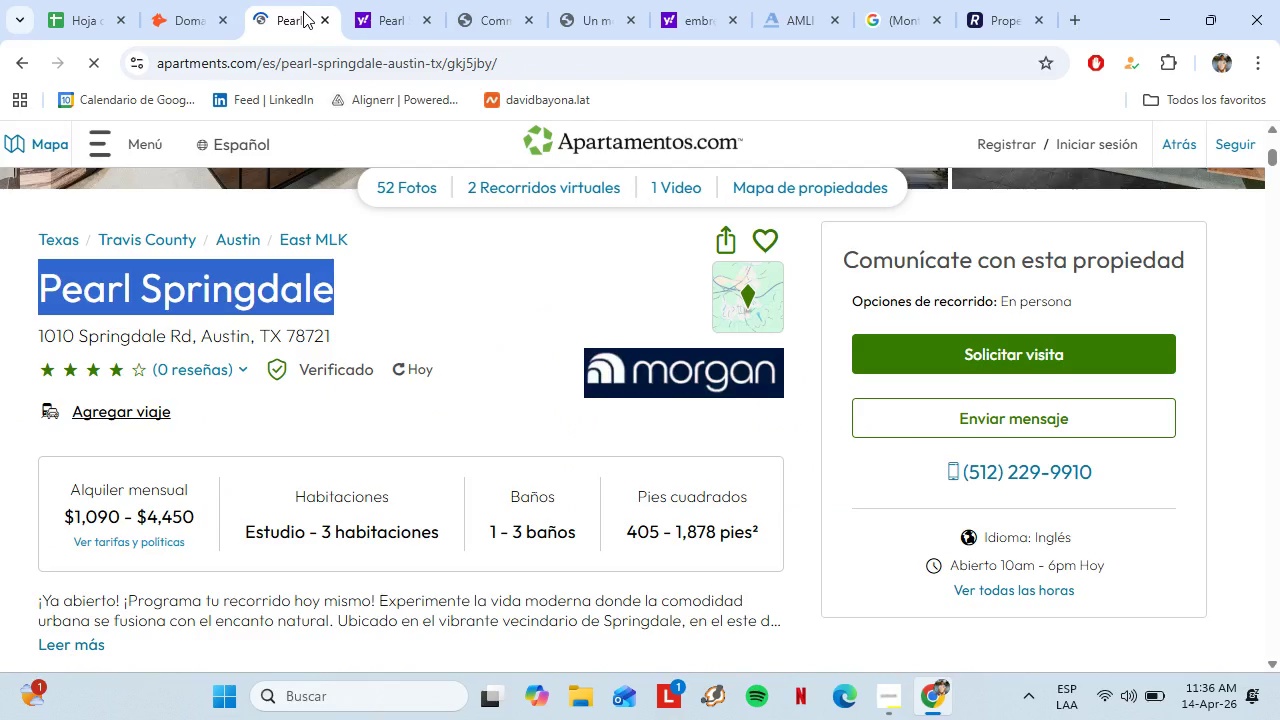 
left_click([165, 0])
 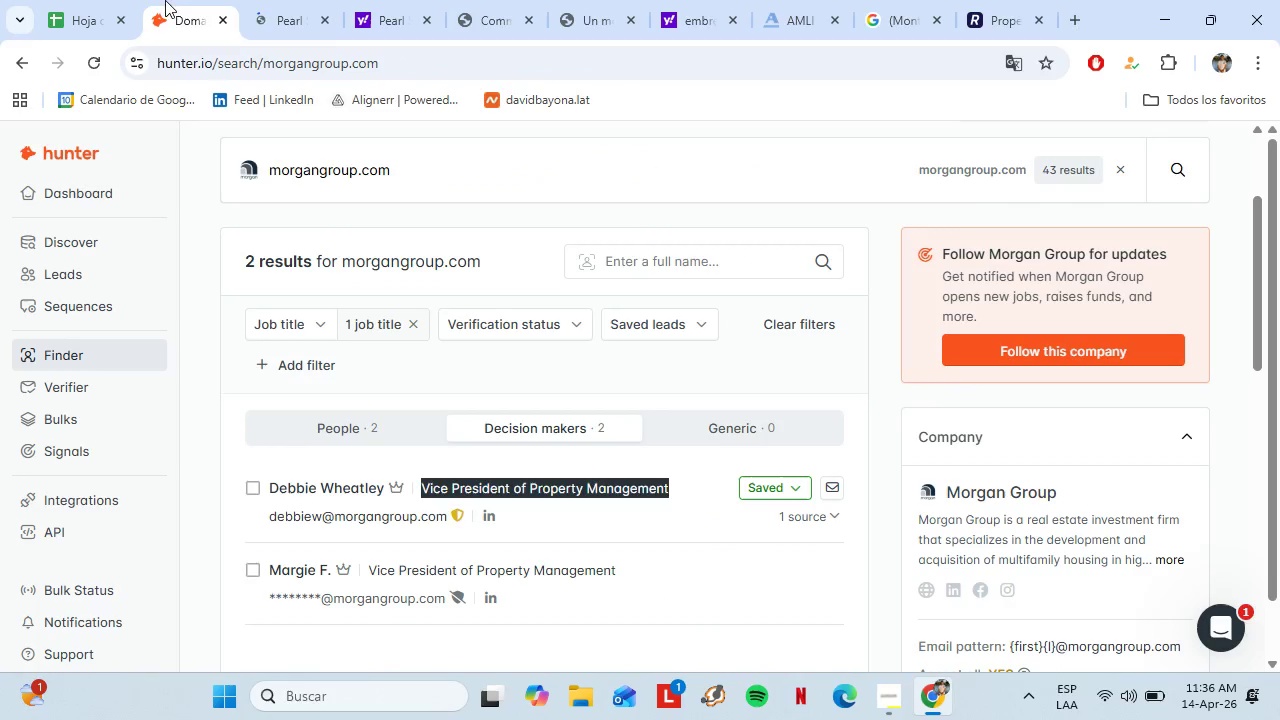 
left_click_drag(start_coordinate=[447, 518], to_coordinate=[261, 511])
 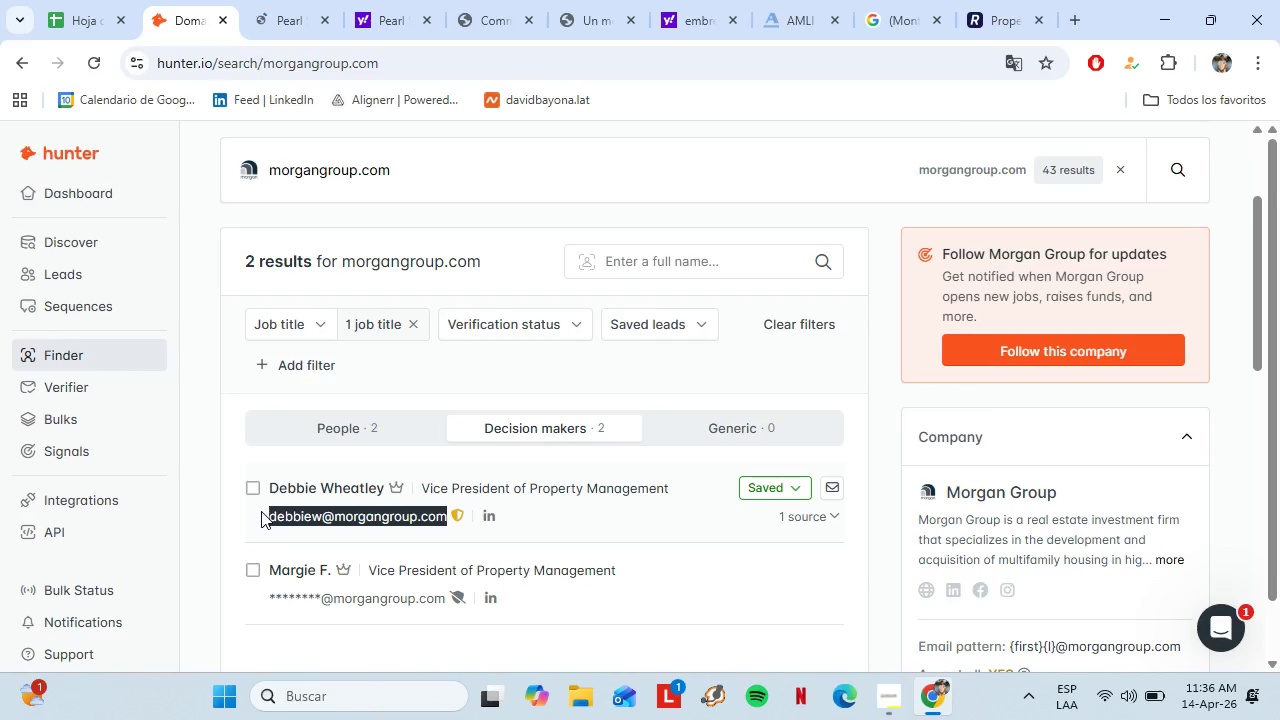 
key(Control+C)
 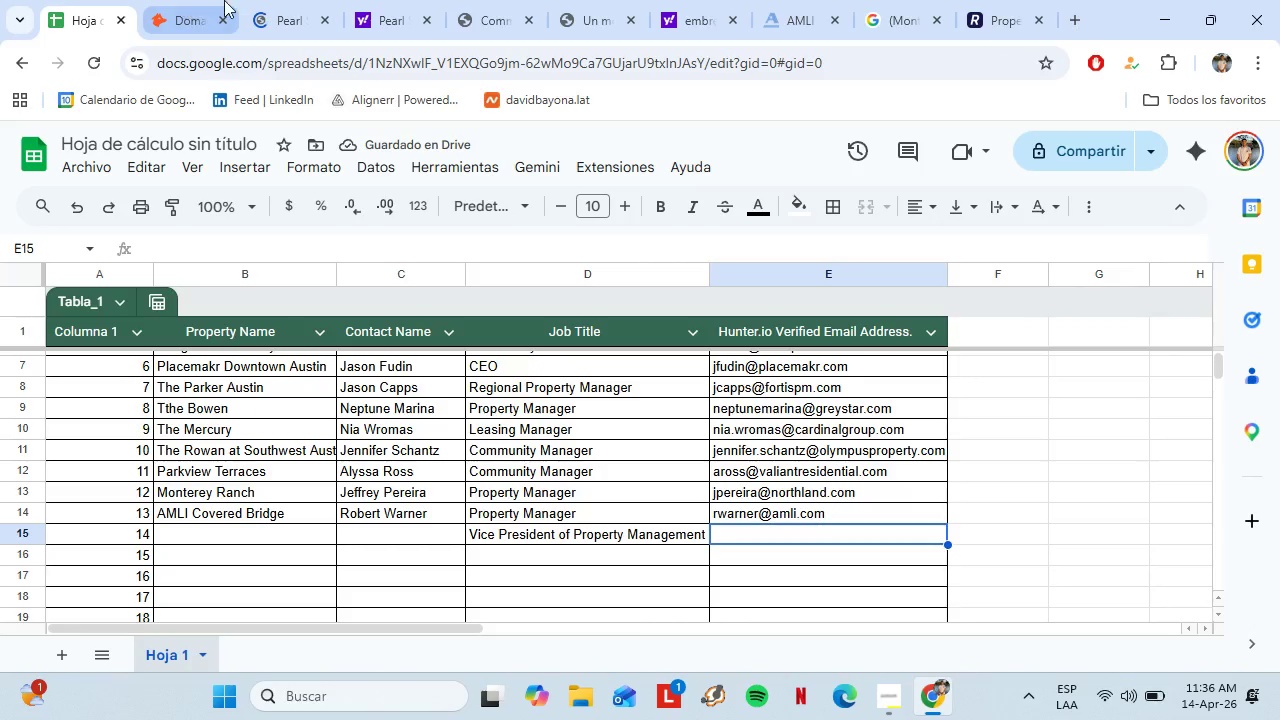 
key(Control+Shift+V)
 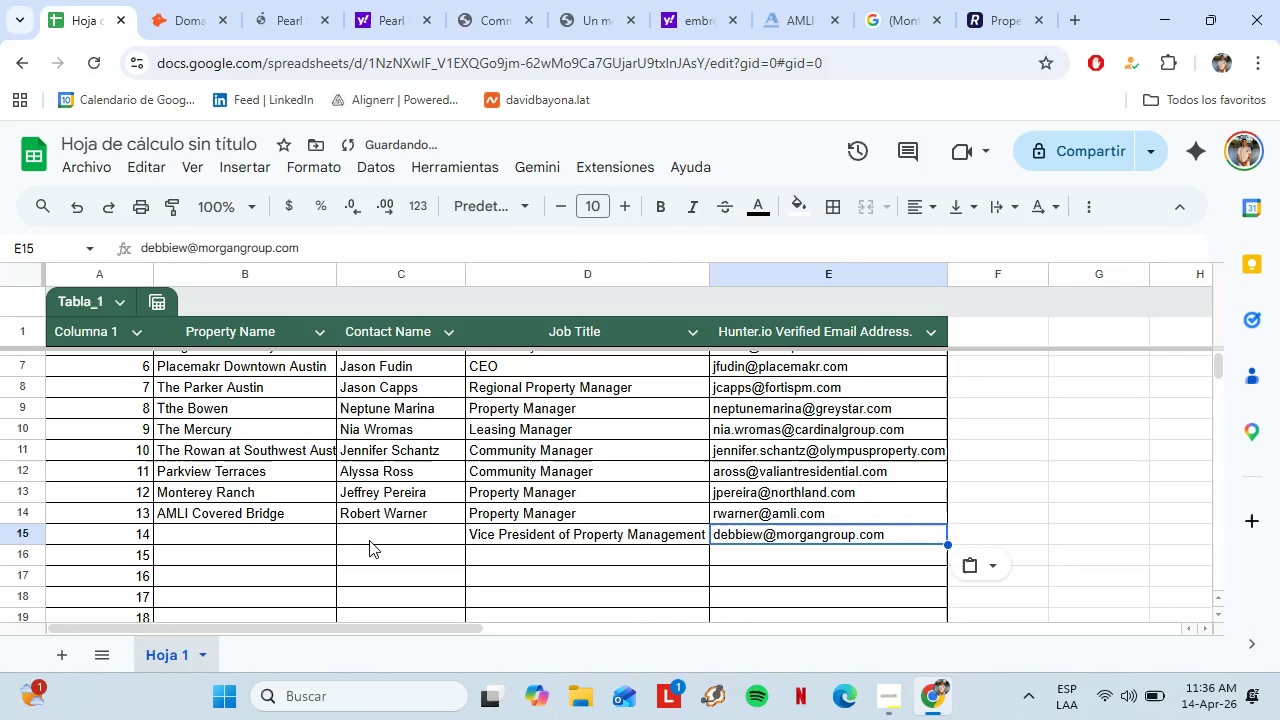 
left_click([369, 540])
 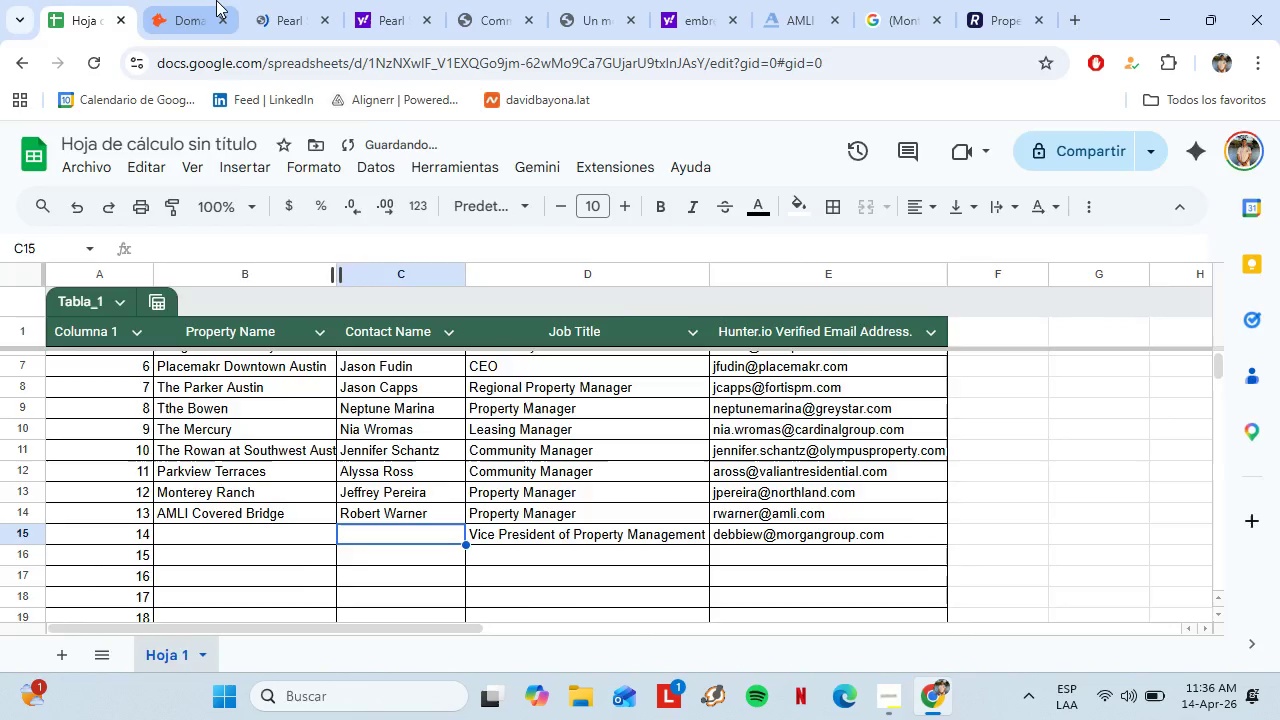 
left_click([216, 0])
 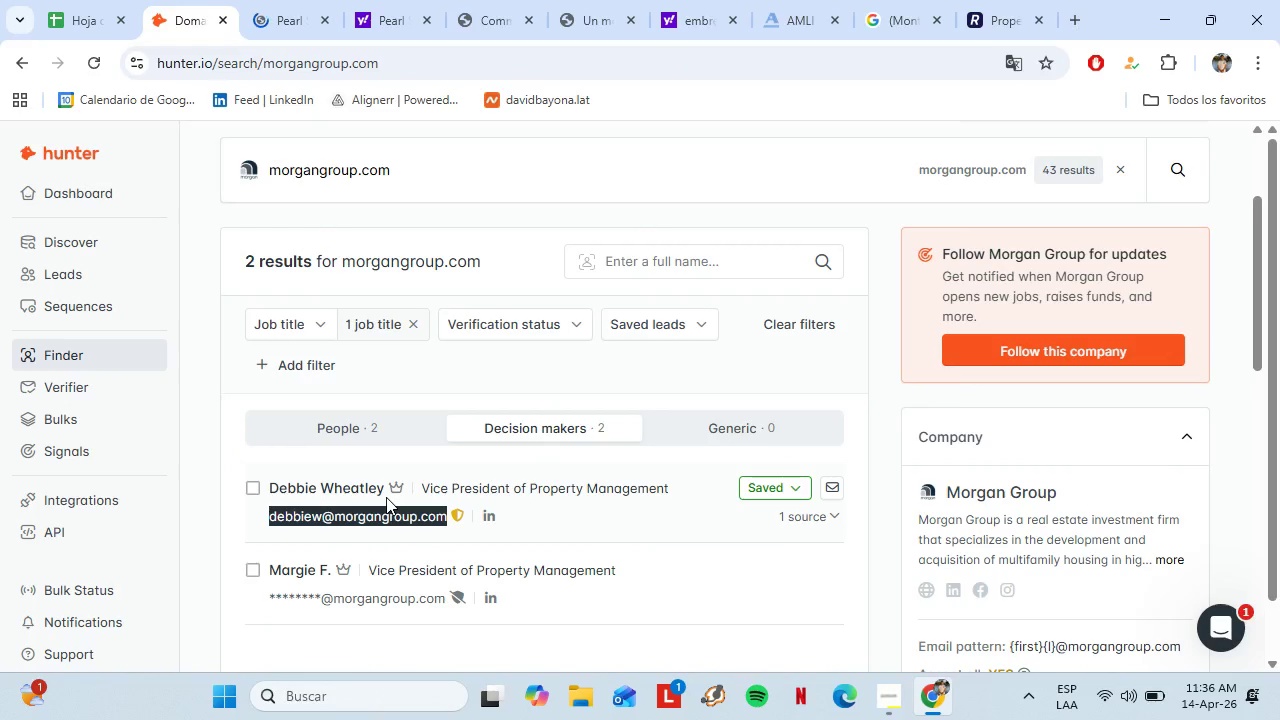 
left_click_drag(start_coordinate=[386, 497], to_coordinate=[273, 490])
 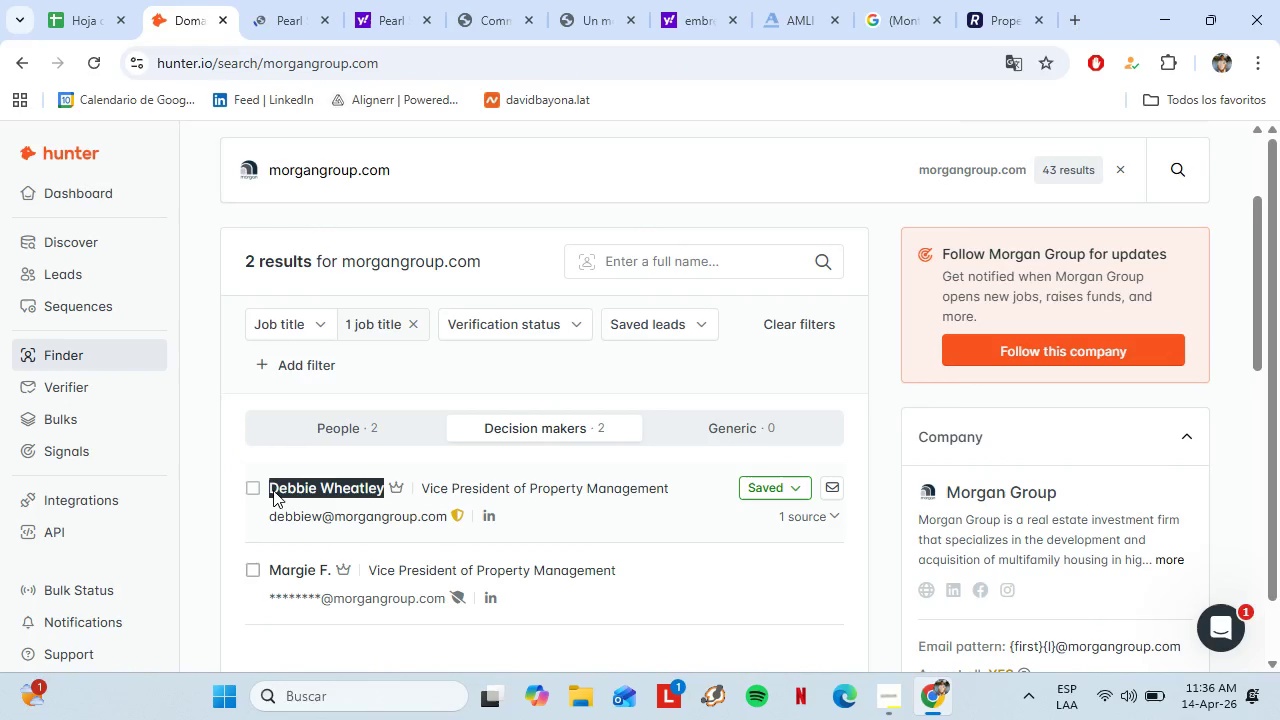 
key(Control+C)
 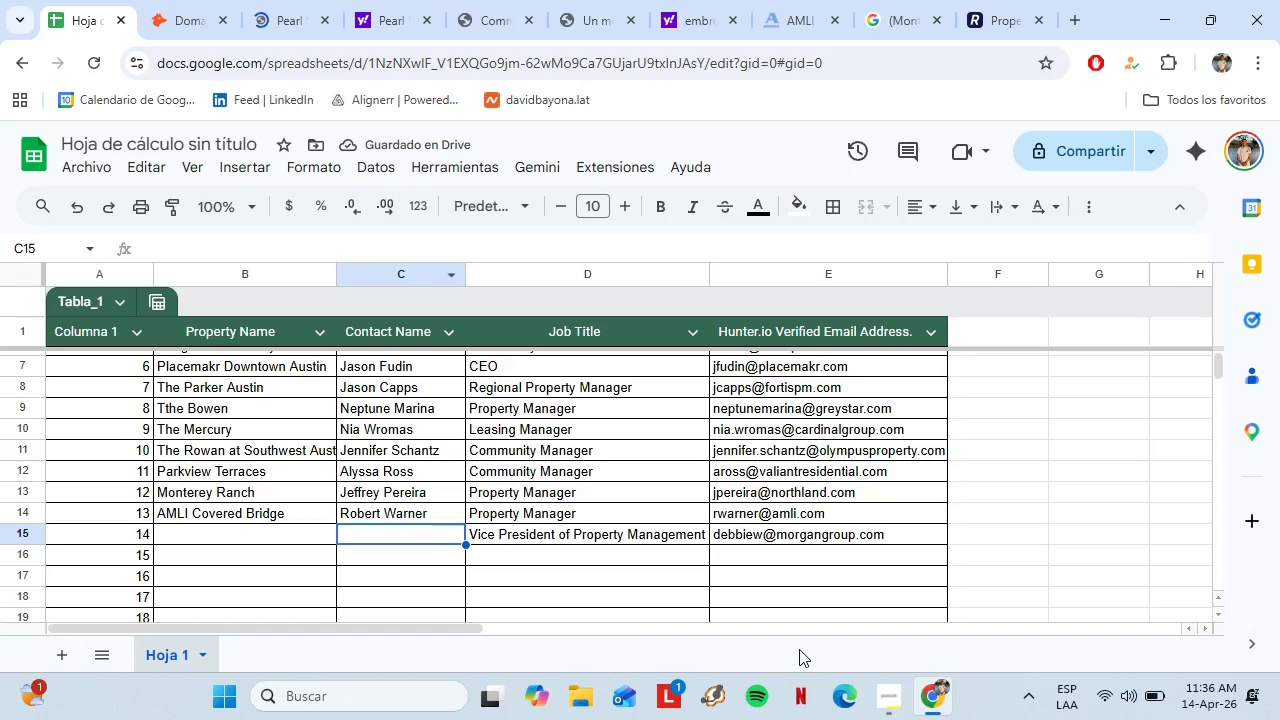 
key(Control+Shift+V)
 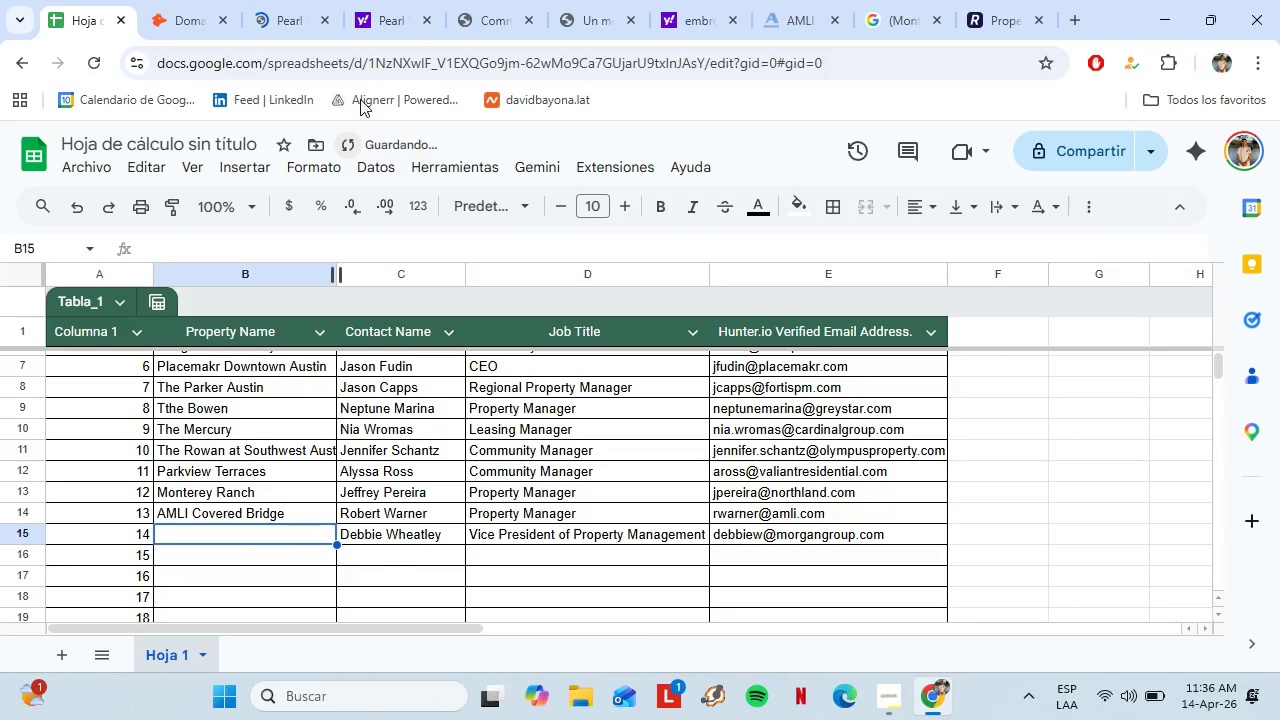 
left_click([363, 4])
 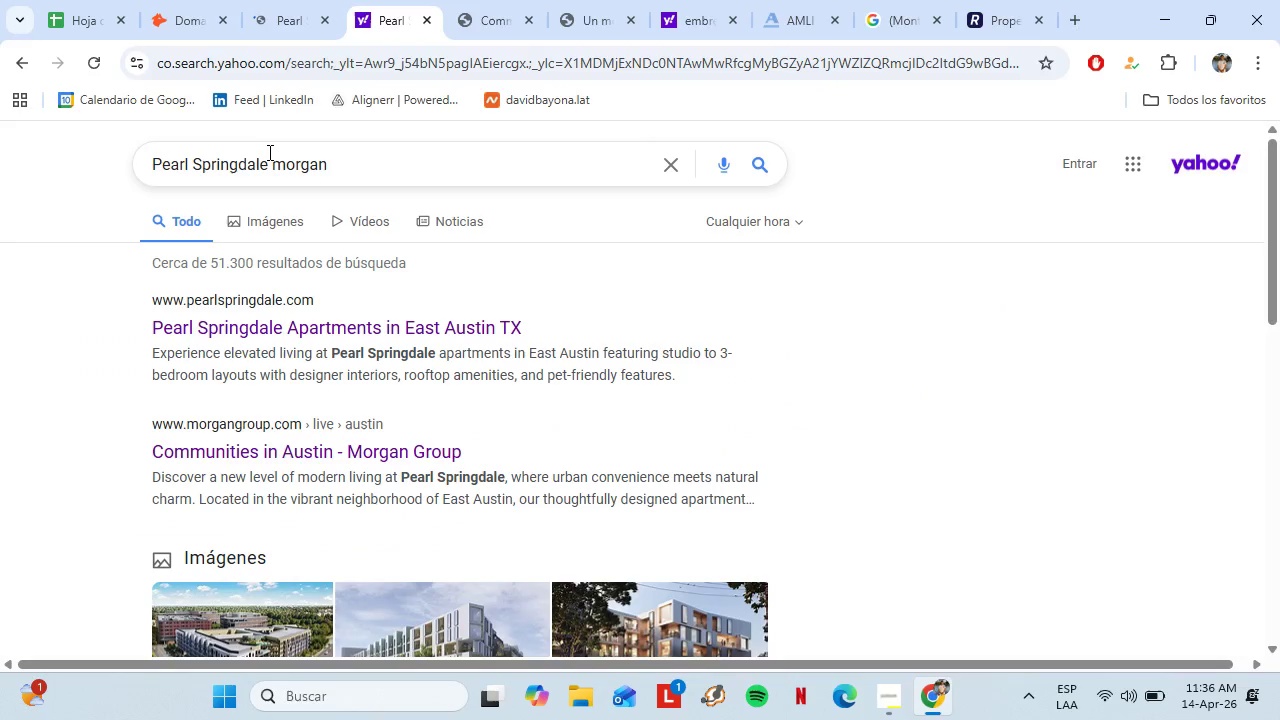 
left_click_drag(start_coordinate=[264, 165], to_coordinate=[144, 163])
 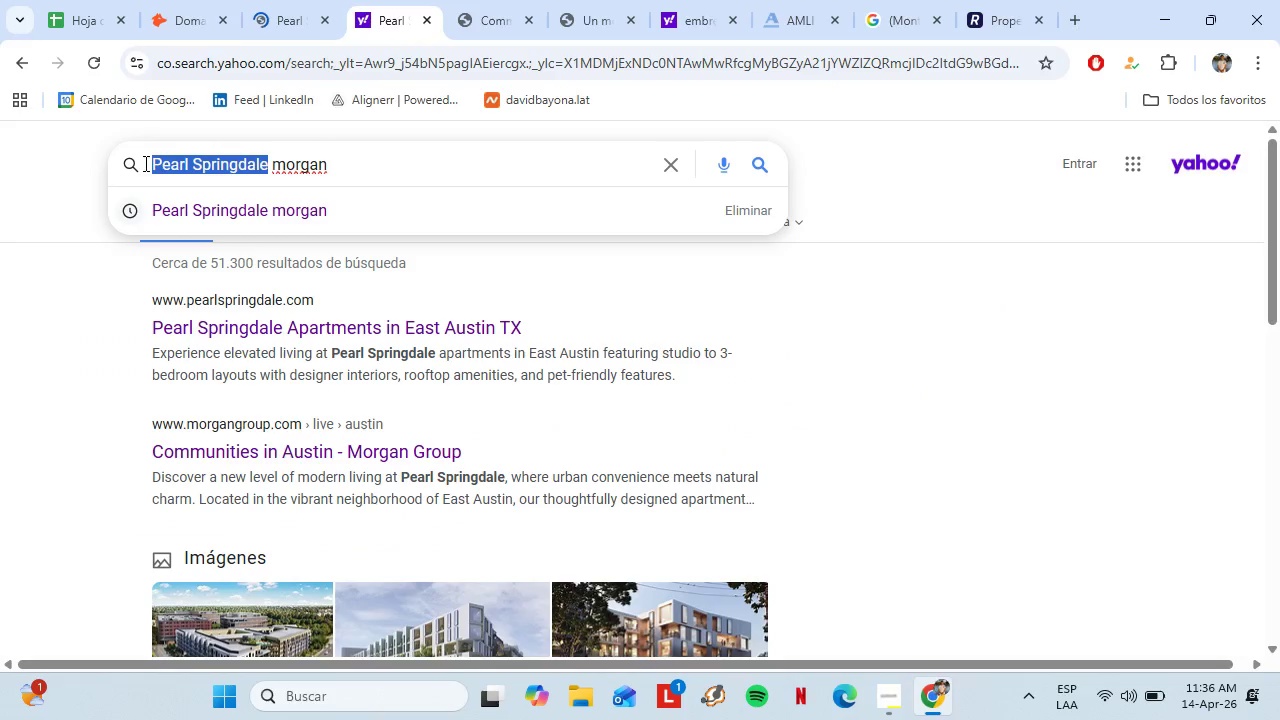 
key(Control+C)
 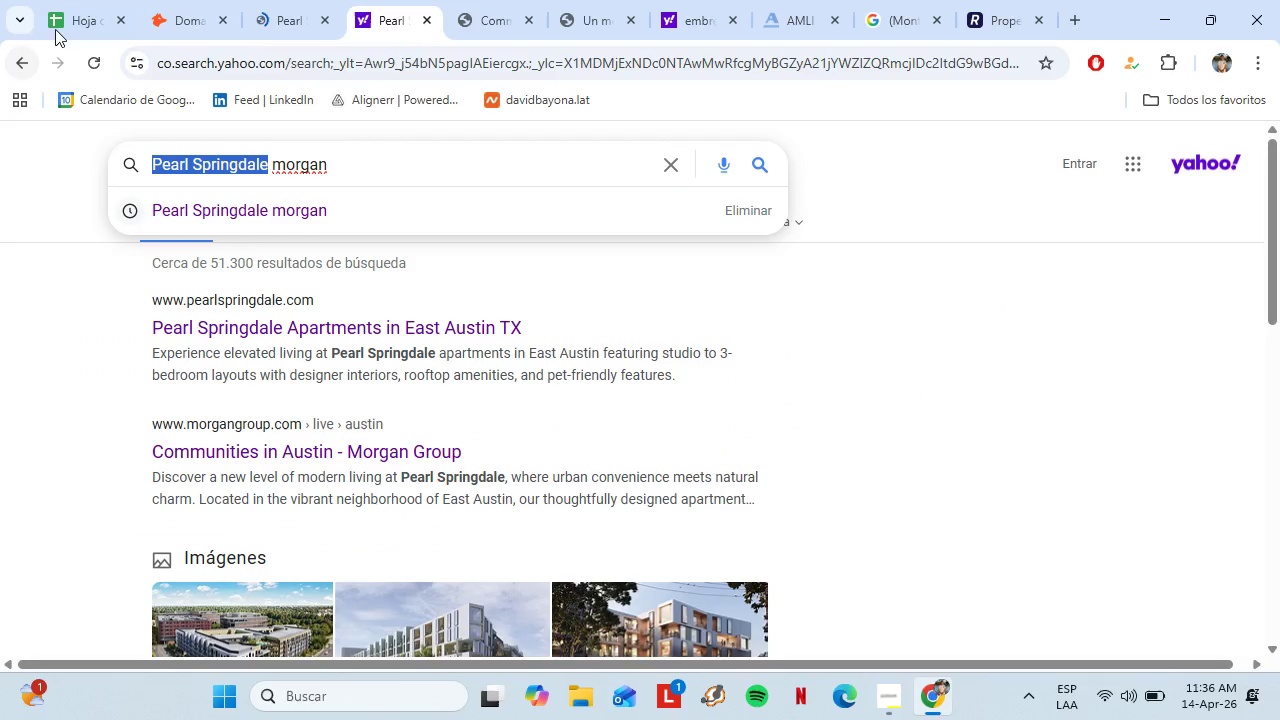 
left_click([62, 23])
 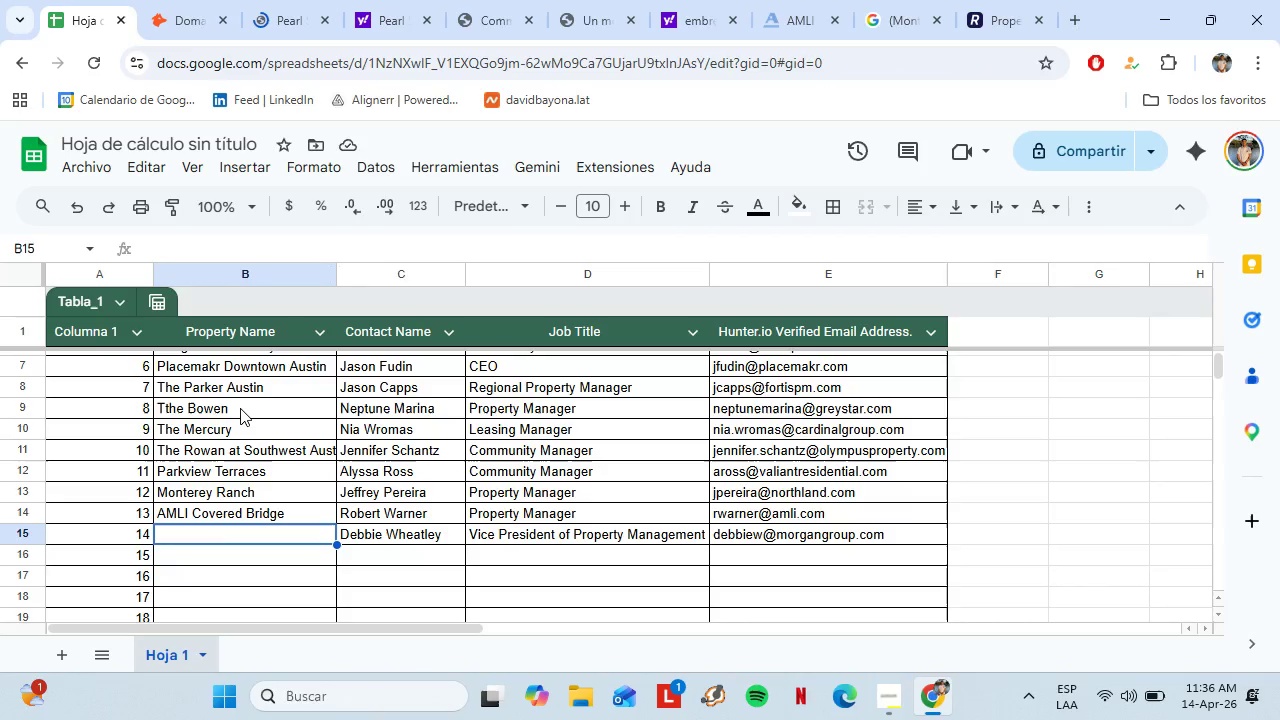 
key(Control+Shift+V)
 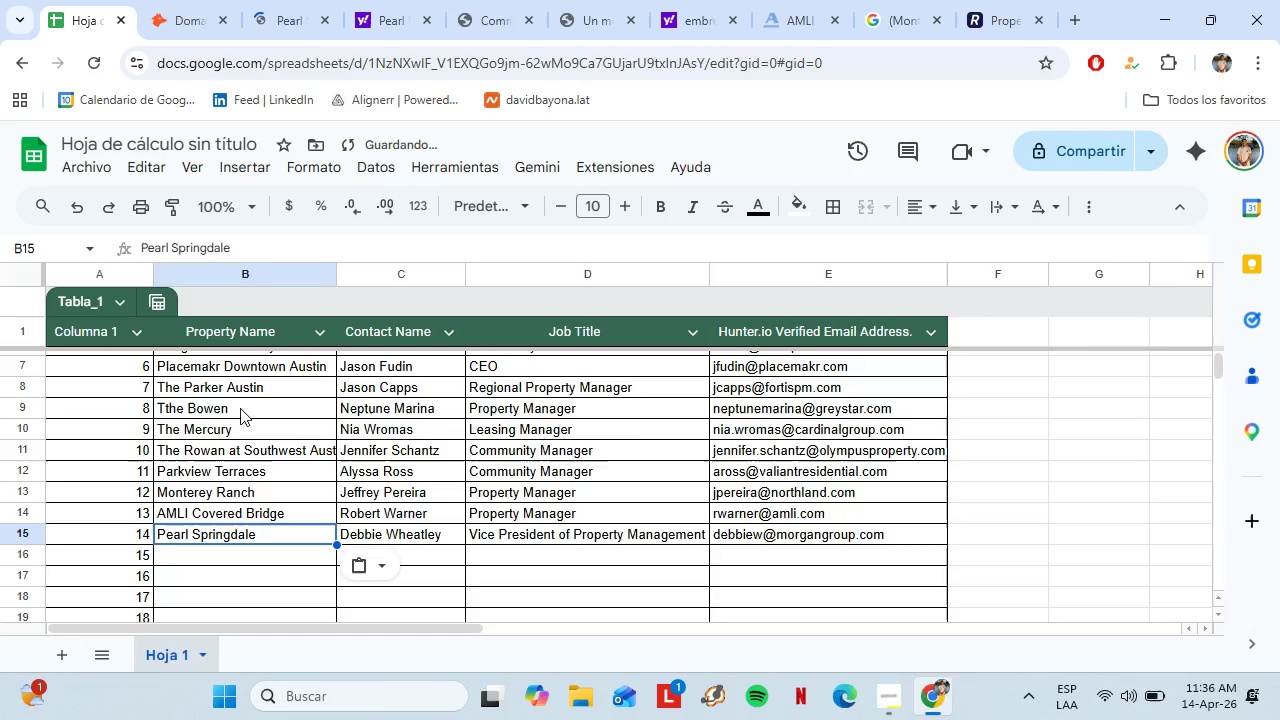 
left_click([275, 553])
 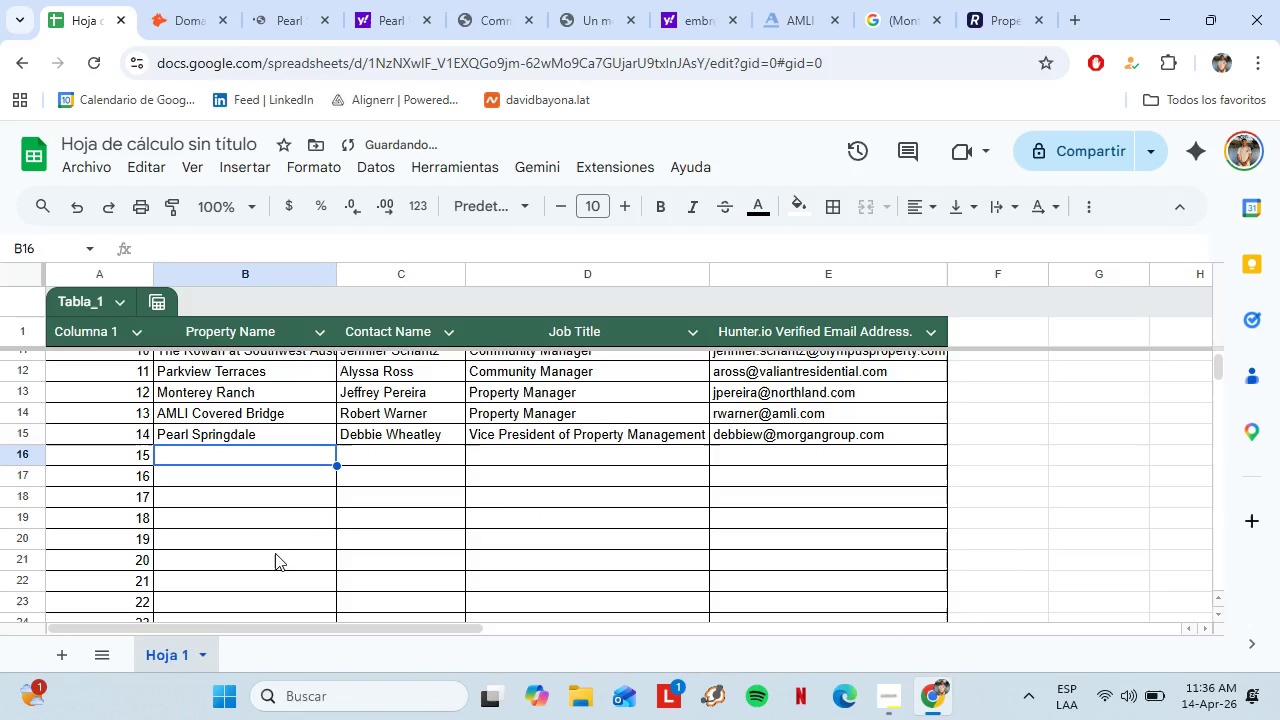 
scroll: coordinate [425, 479], scroll_direction: down, amount: 1.0
 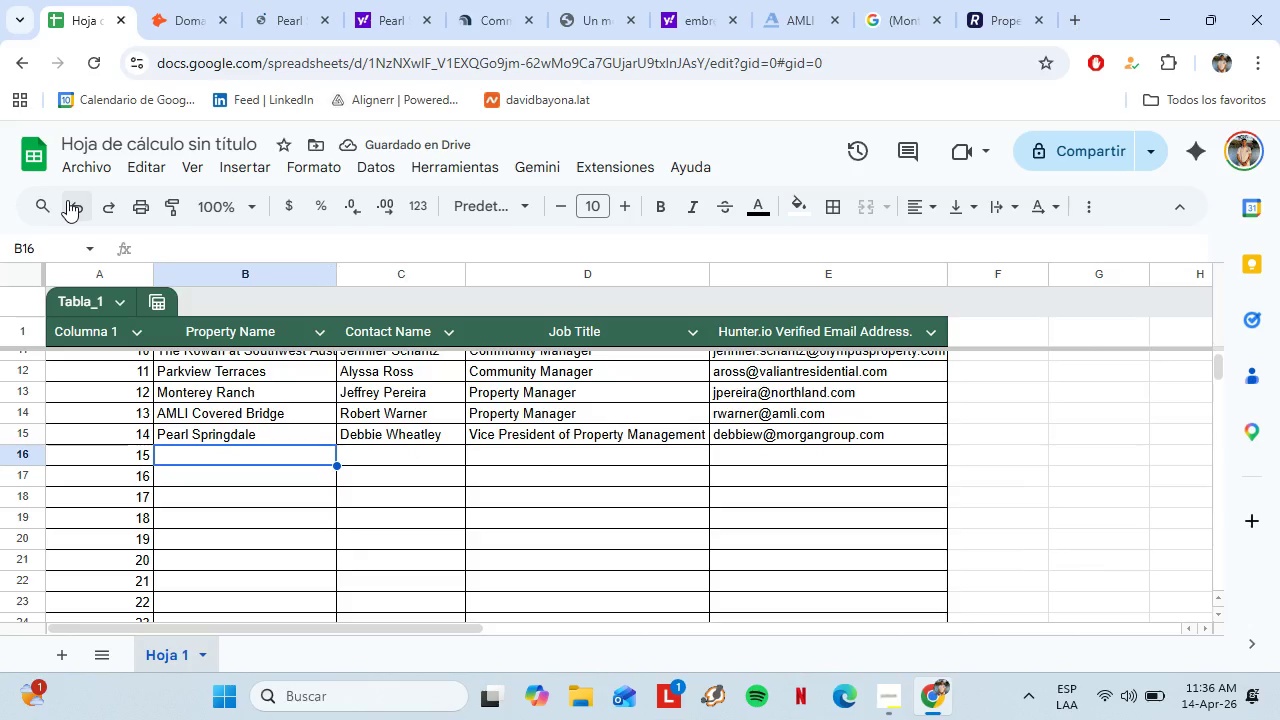 
mouse_move([196, -13])
 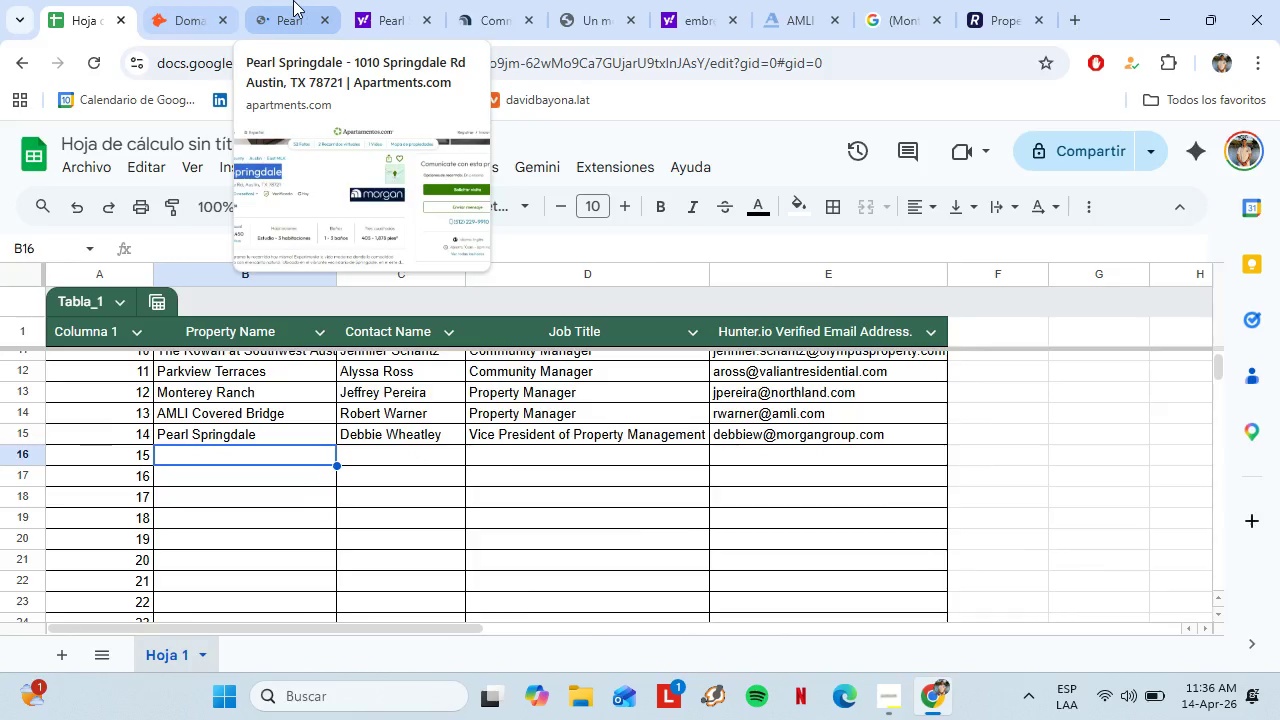 
left_click([294, 0])
 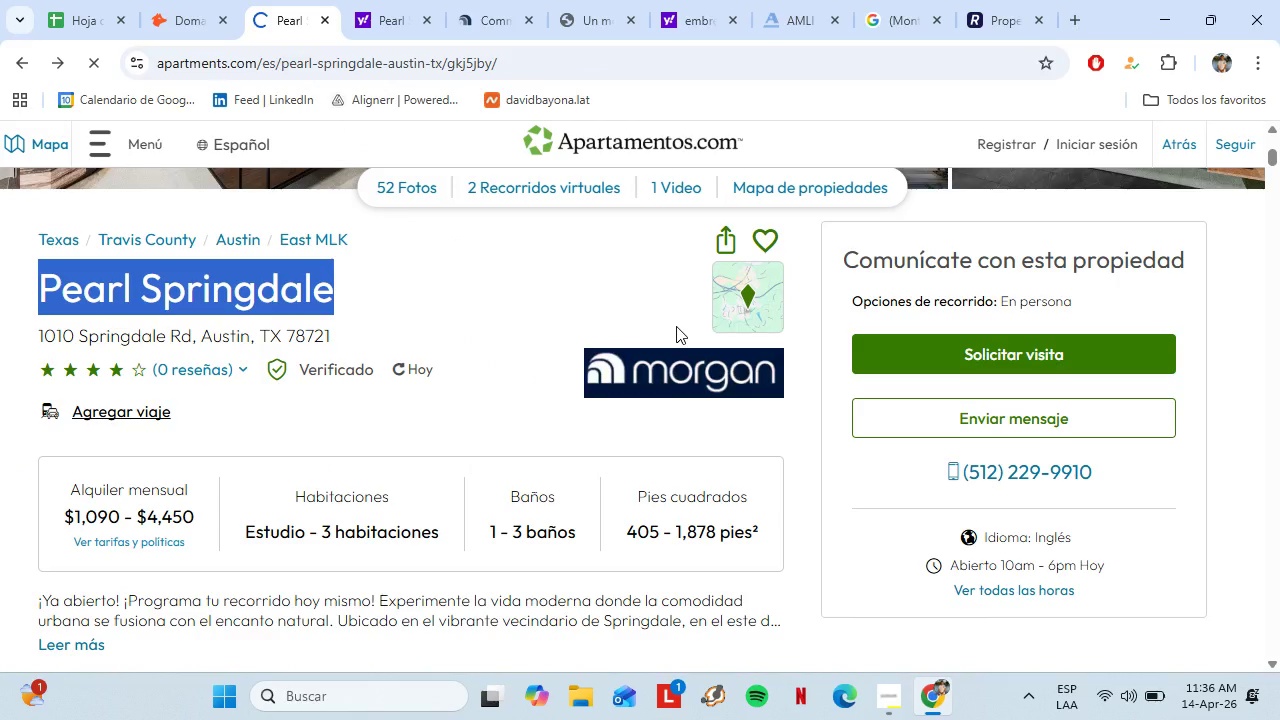 
scroll: coordinate [890, 330], scroll_direction: down, amount: 6.0
 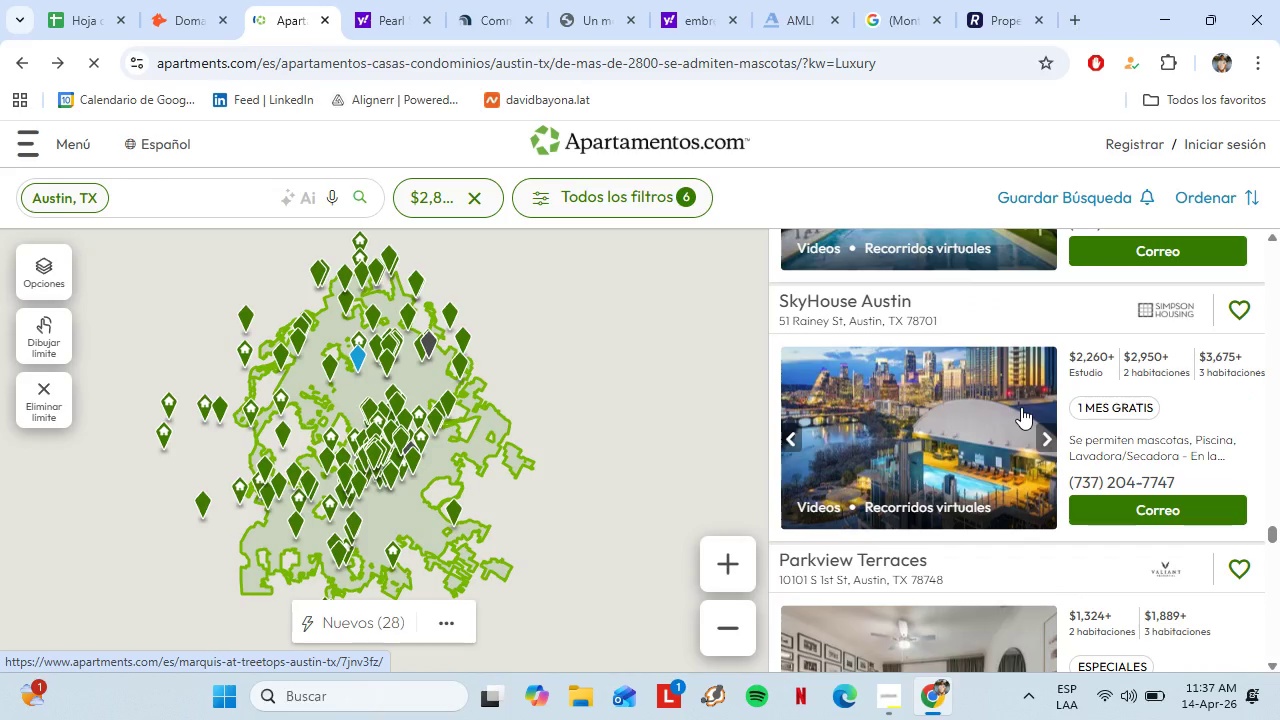 
left_click([980, 327])
 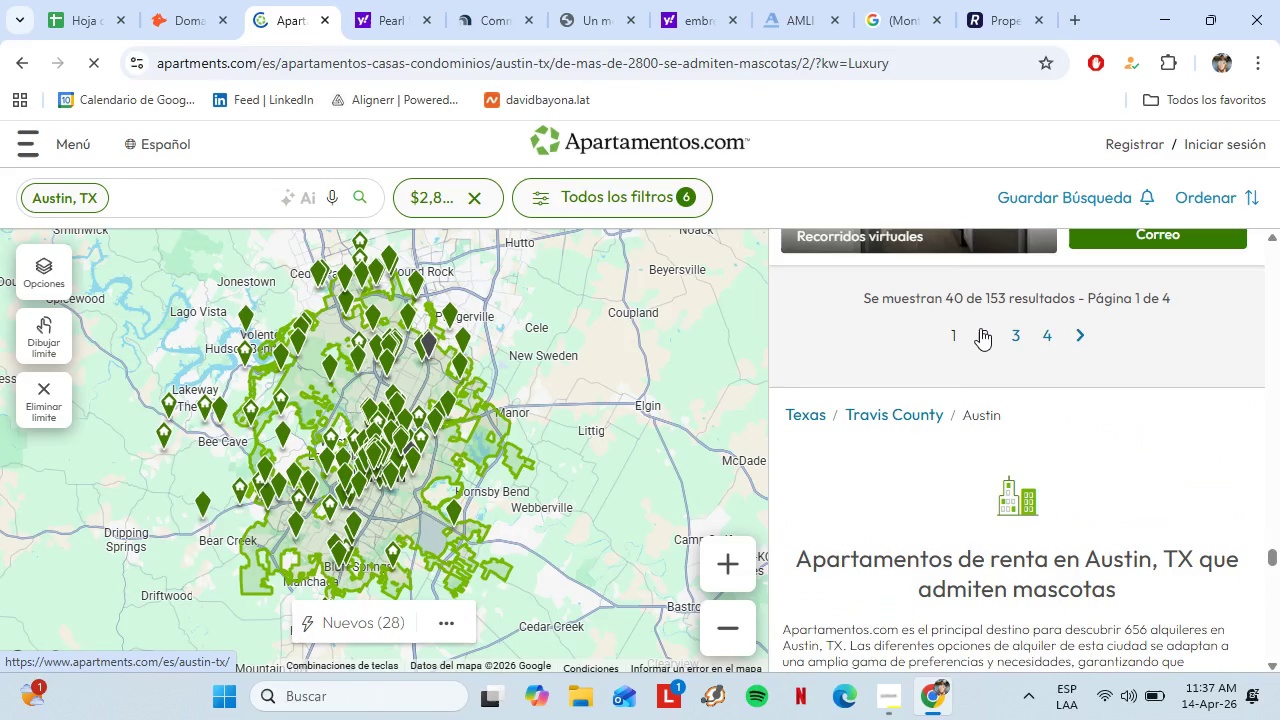 
scroll: coordinate [948, 315], scroll_direction: down, amount: 2.0
 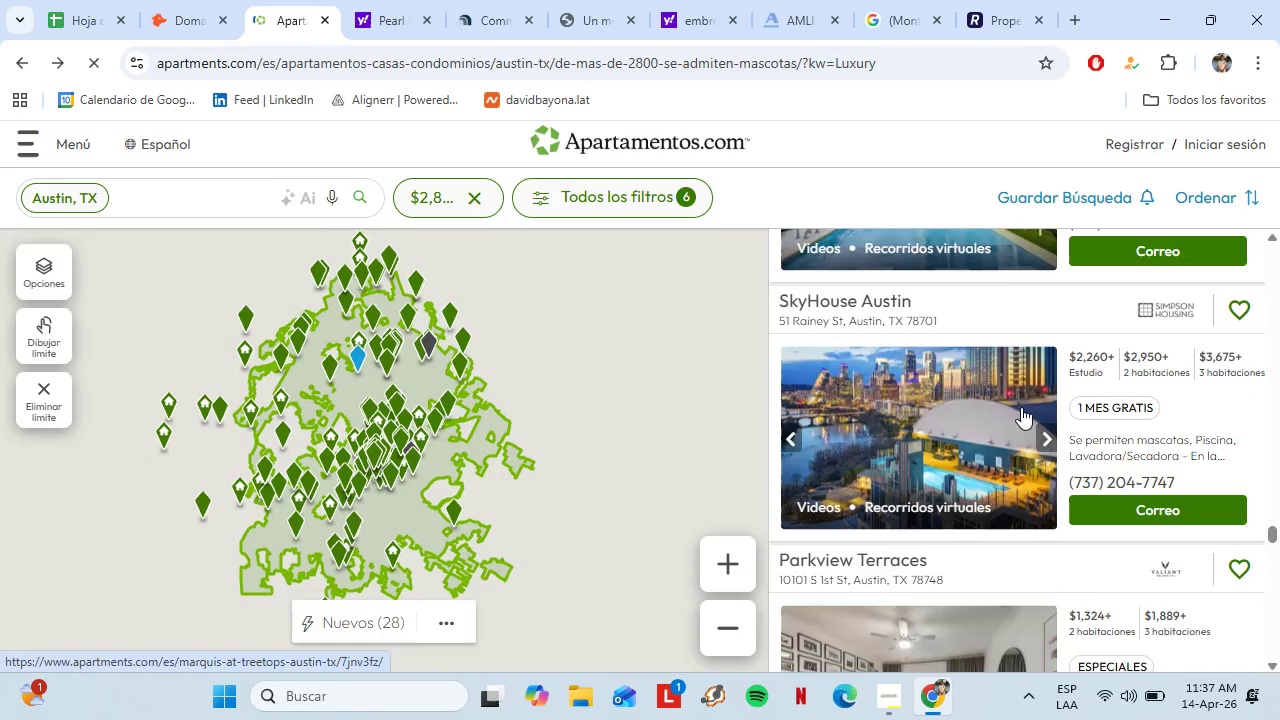 
scroll: coordinate [1020, 324], scroll_direction: up, amount: 9.0
 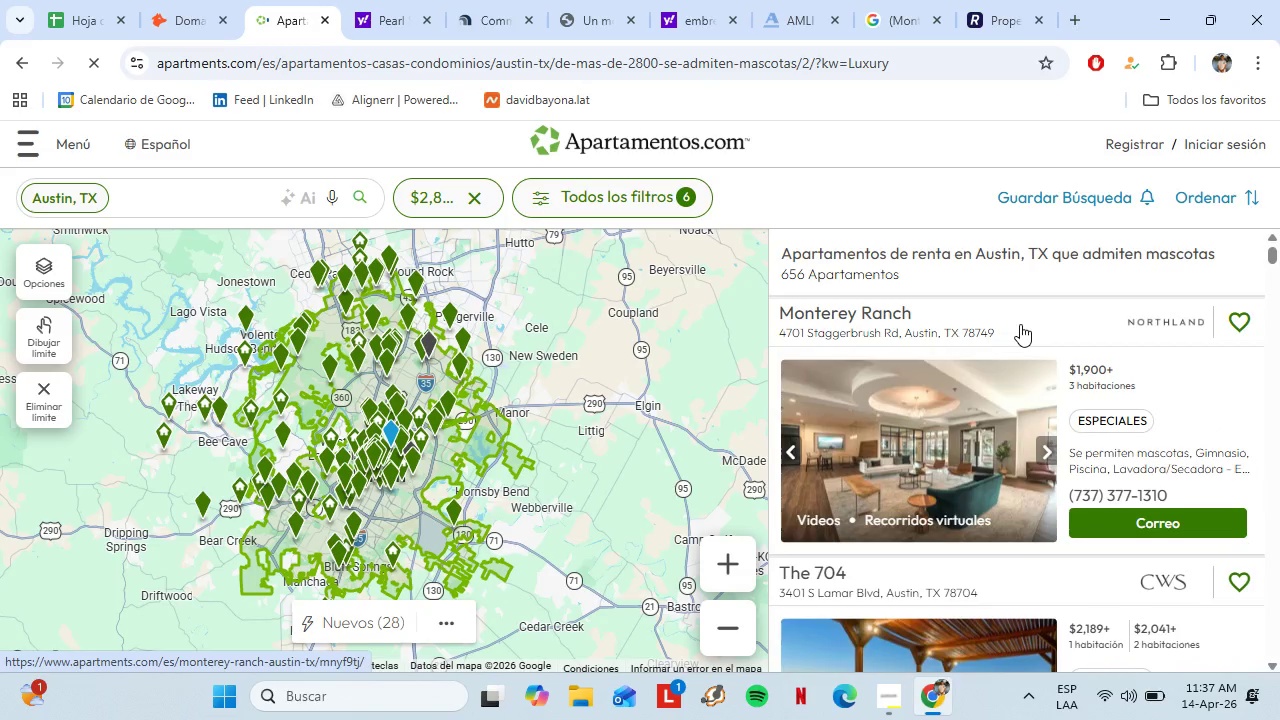 
scroll: coordinate [1020, 324], scroll_direction: down, amount: 5.0
 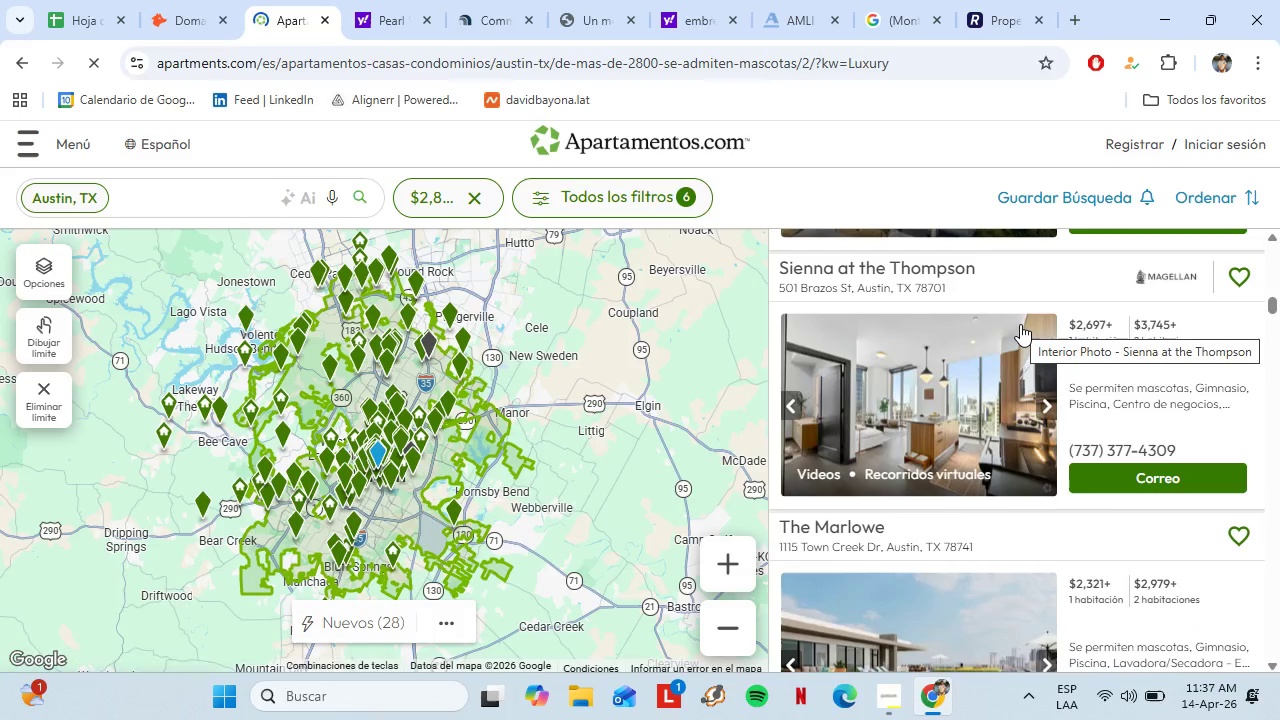 
left_click([882, 270])
 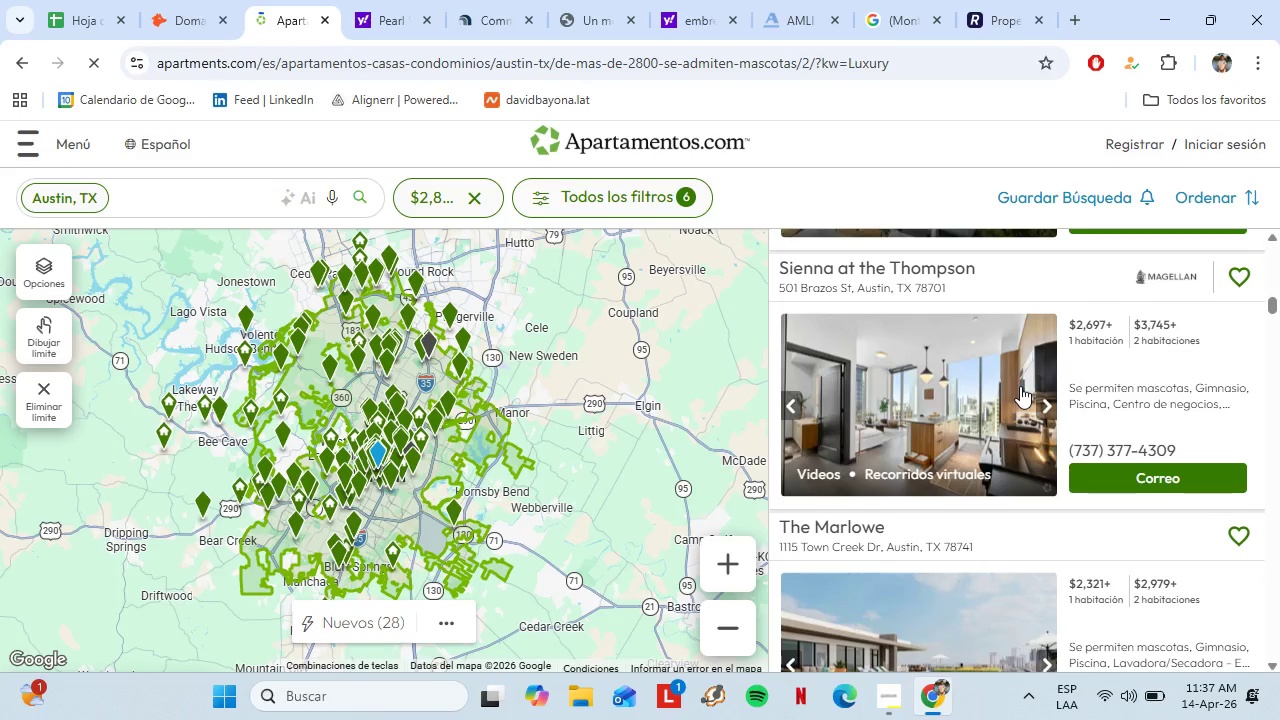 
scroll: coordinate [435, 484], scroll_direction: down, amount: 3.0
 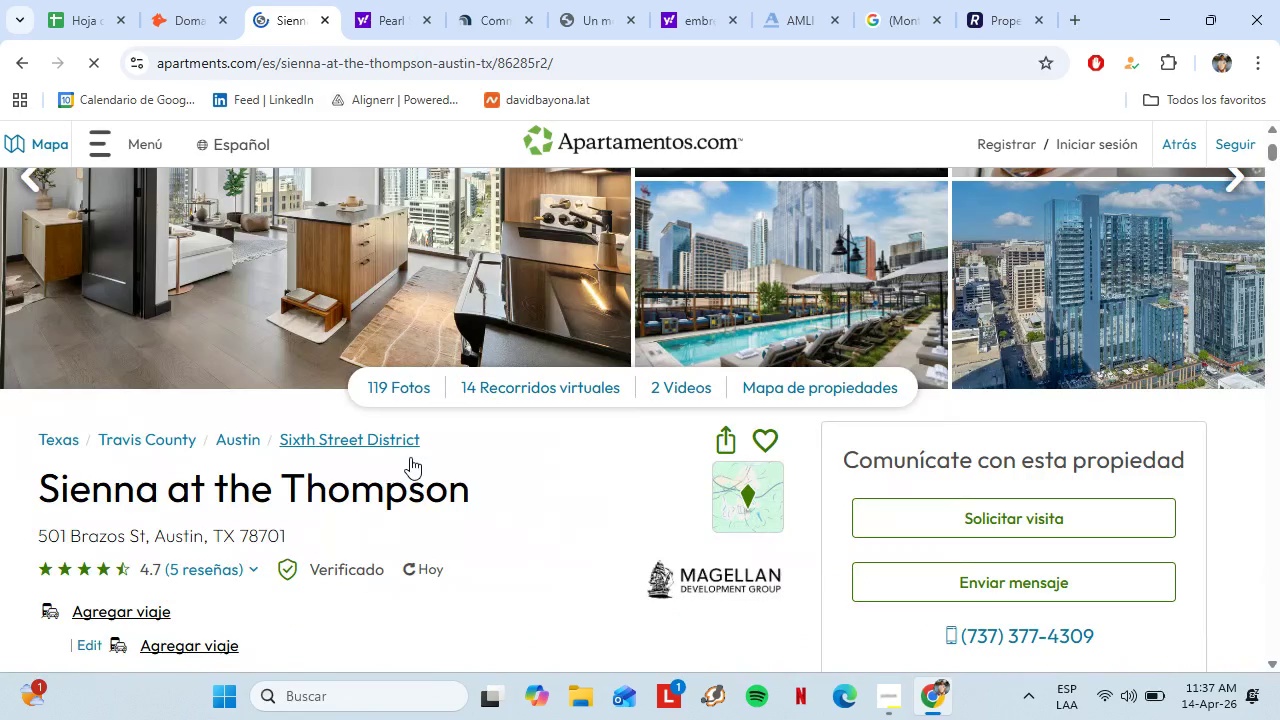 
left_click_drag(start_coordinate=[483, 384], to_coordinate=[17, 386])
 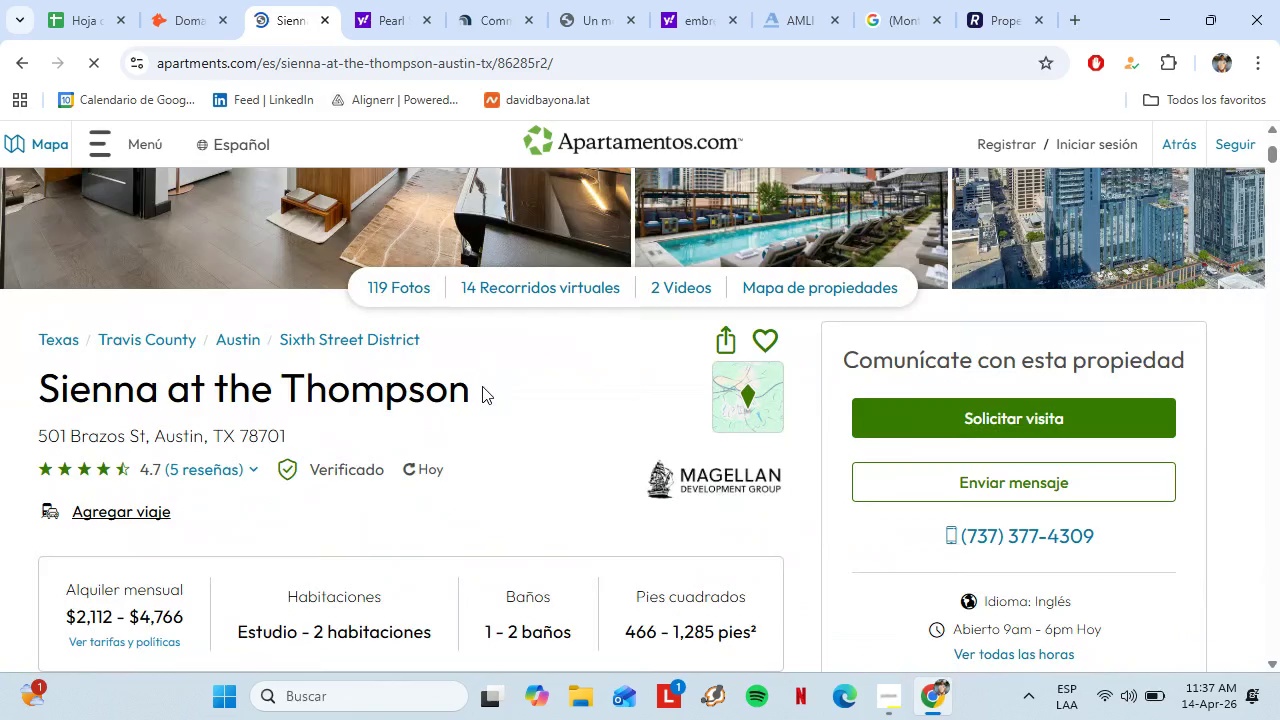 
key(Control+C)
 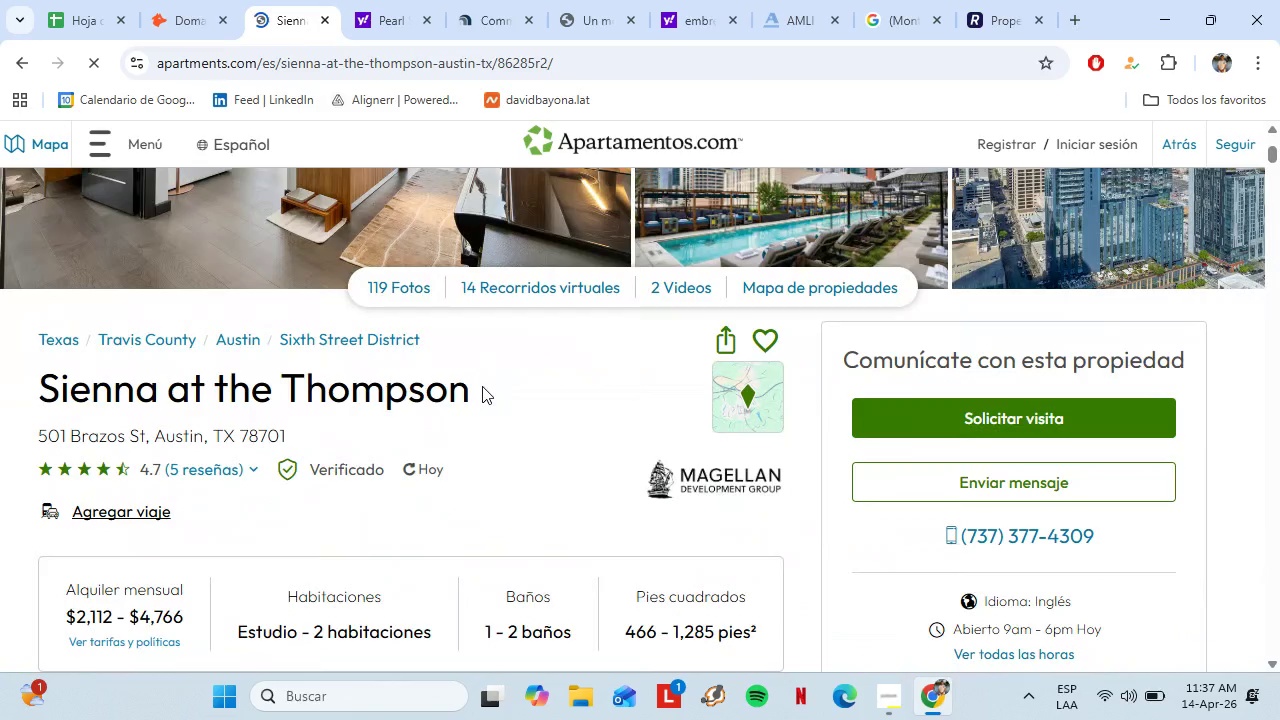 
left_click([377, 0])
 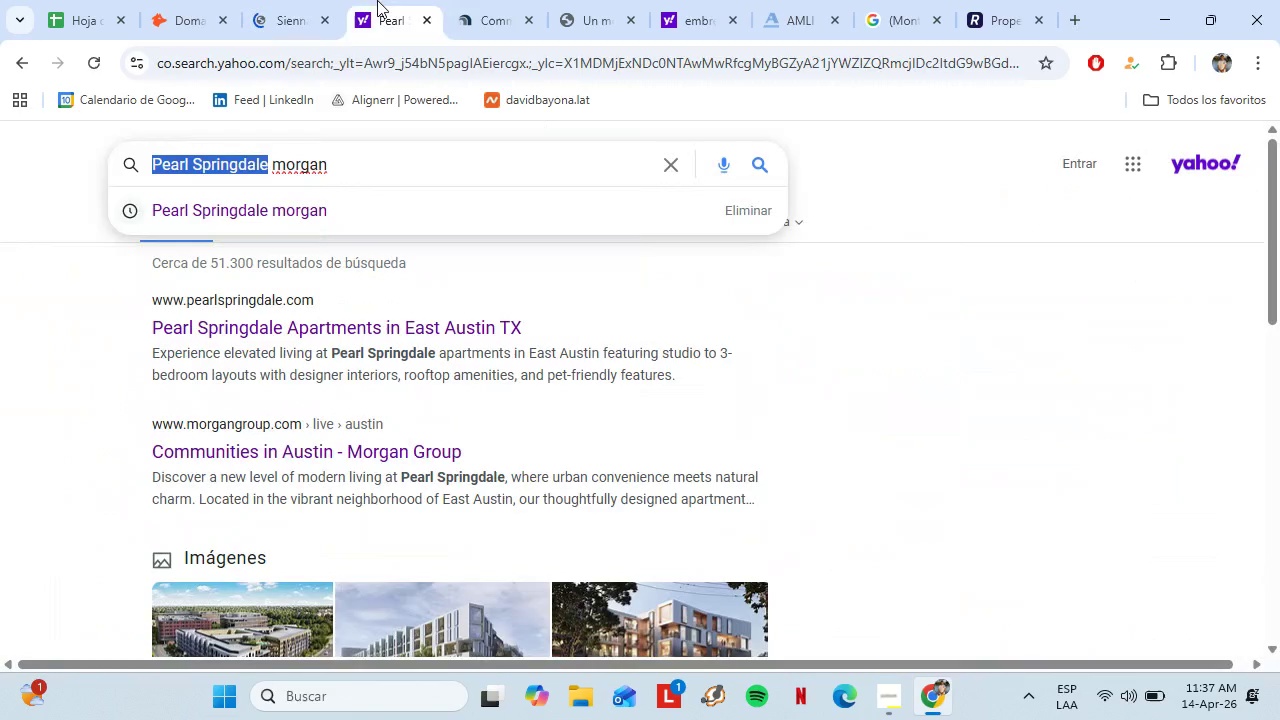 
double_click([397, 57])
 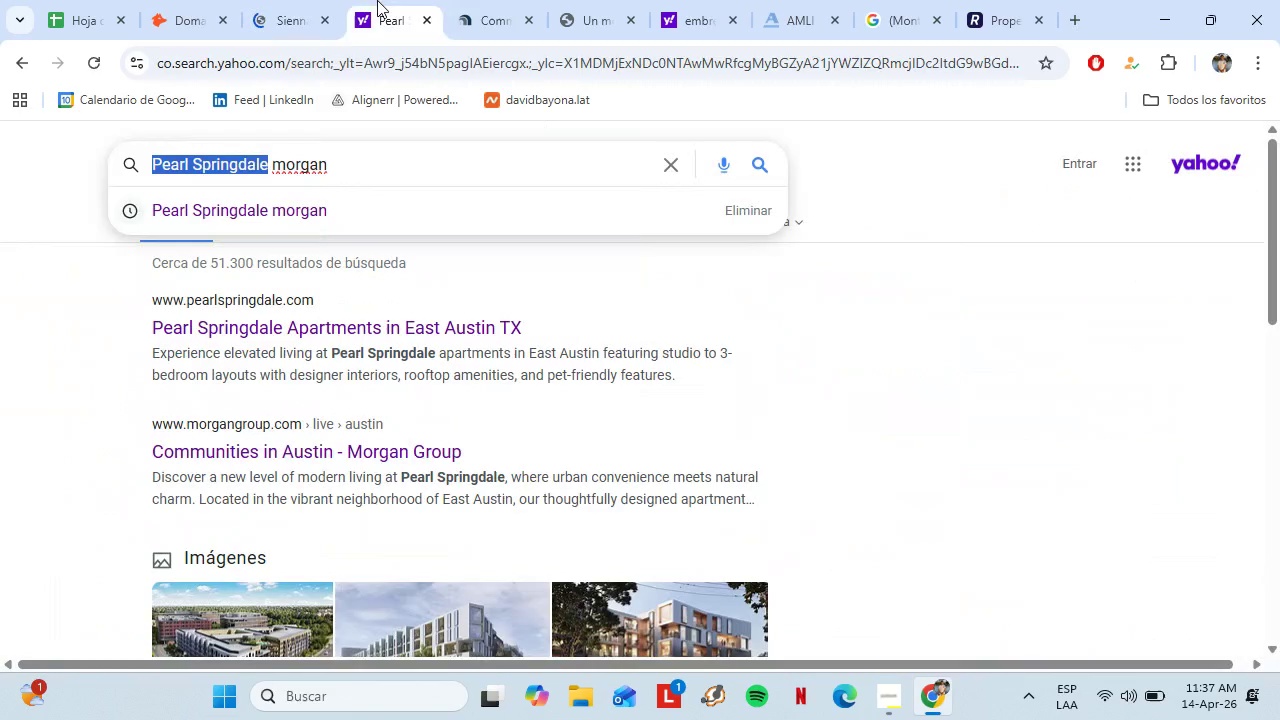 
key(Control+V)
 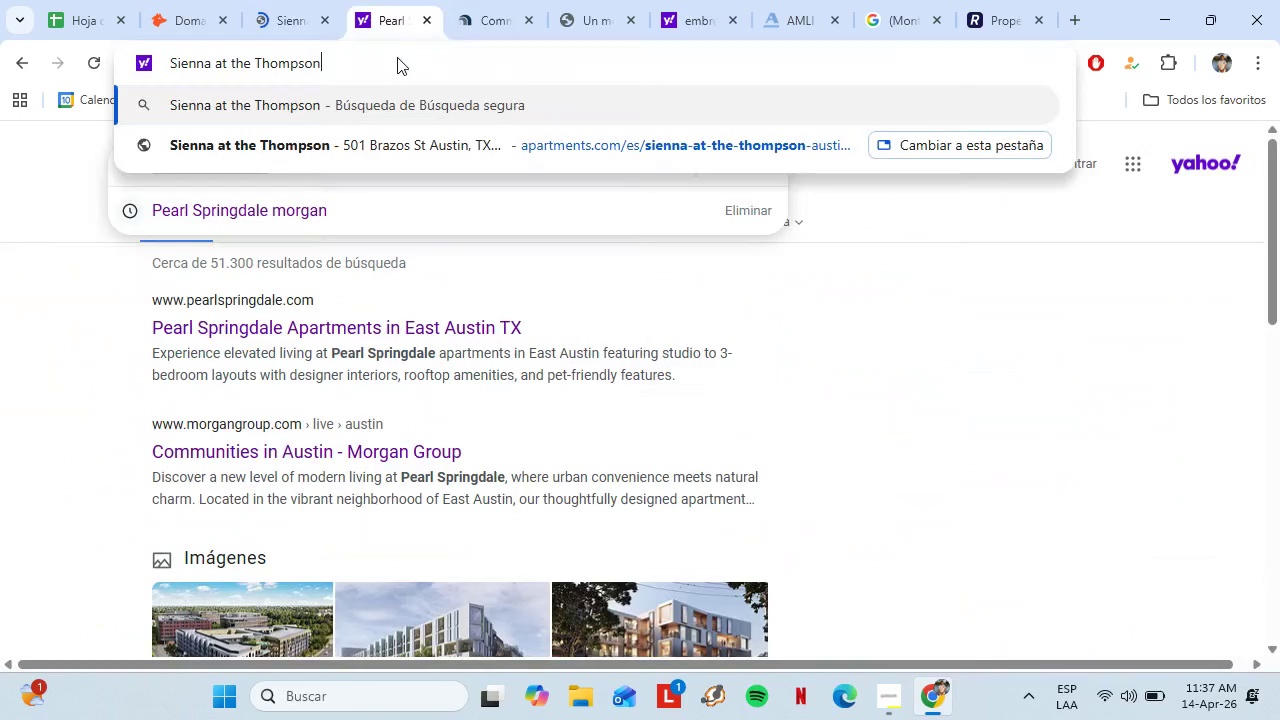 
key(Control+Enter)
 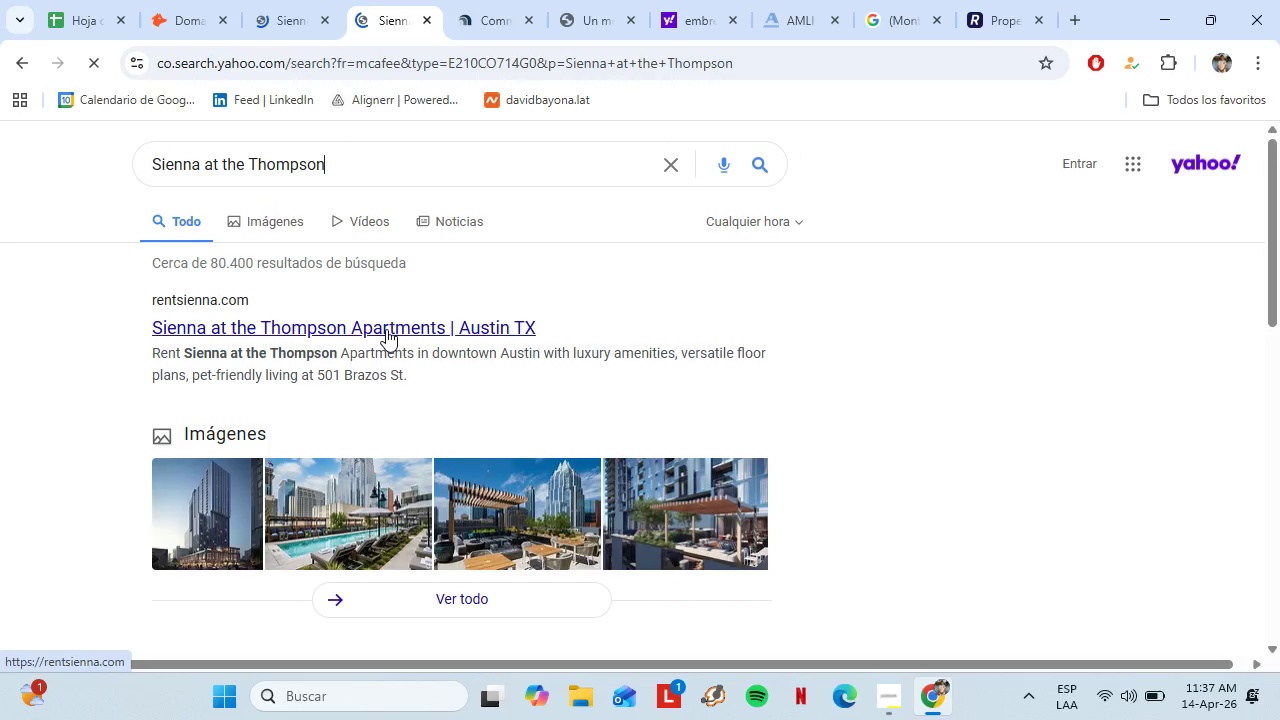 
left_click([257, 3])
 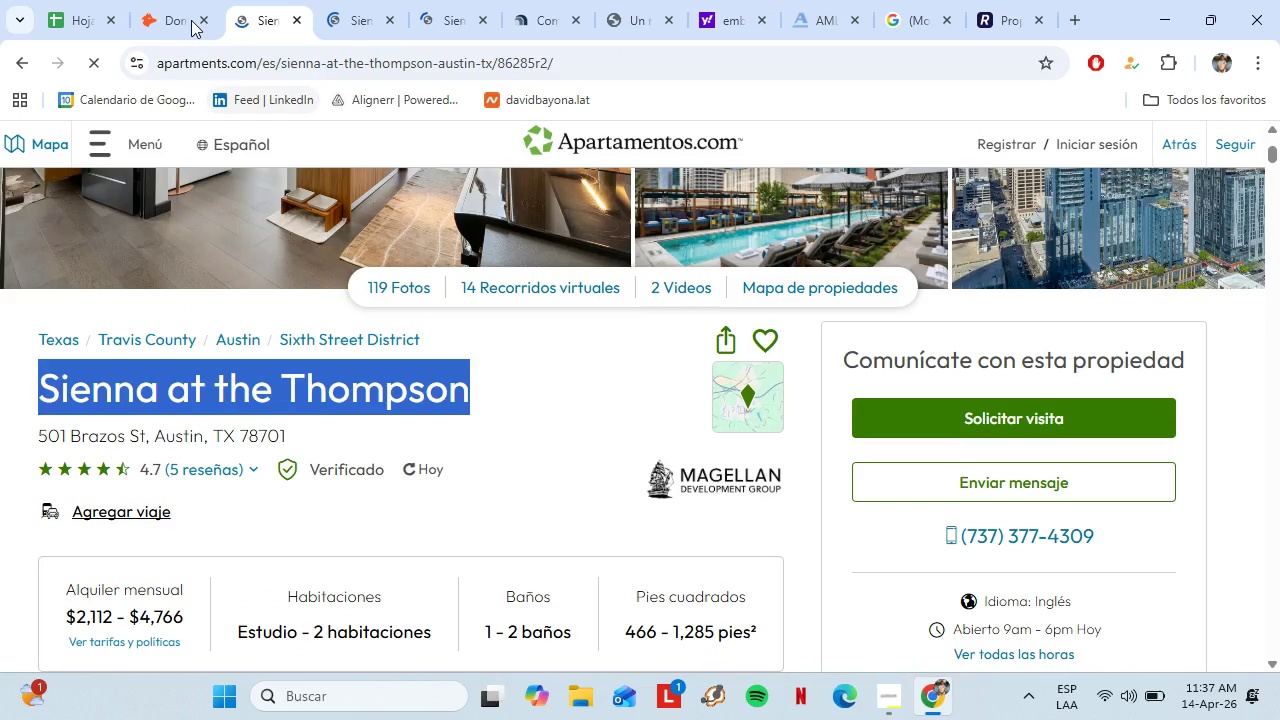 
left_click([447, 4])
 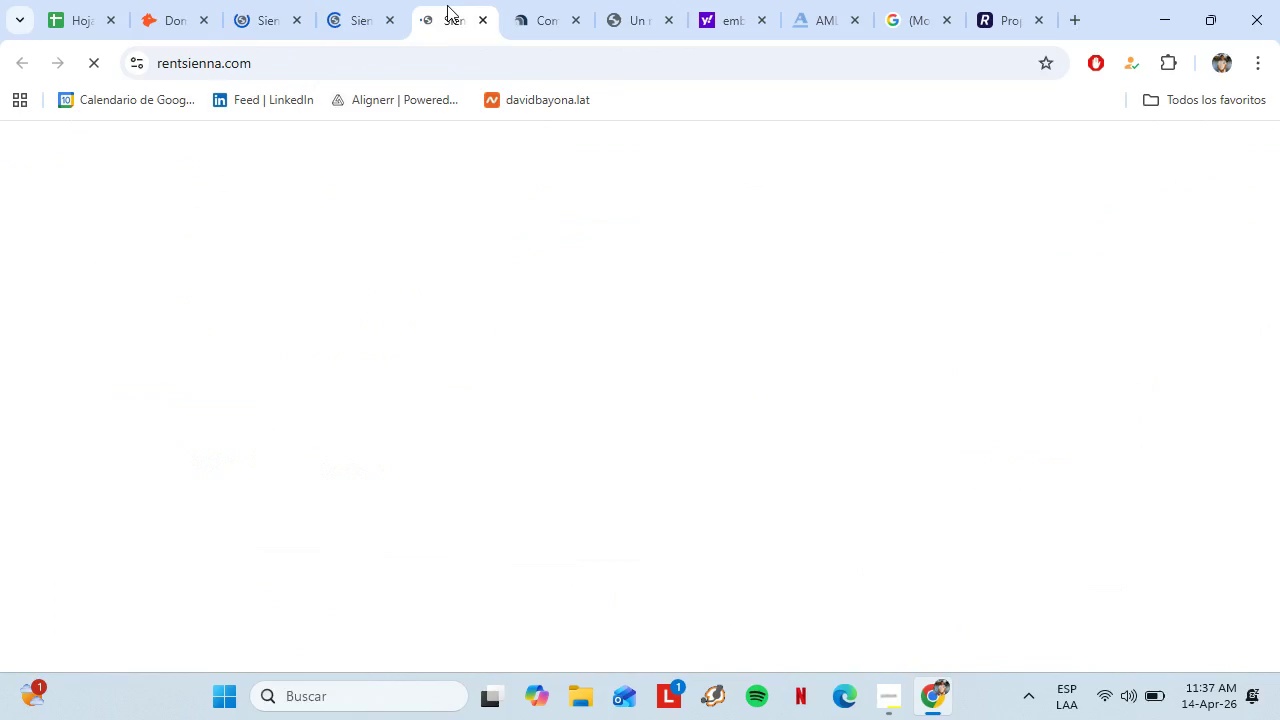 
left_click([314, 58])
 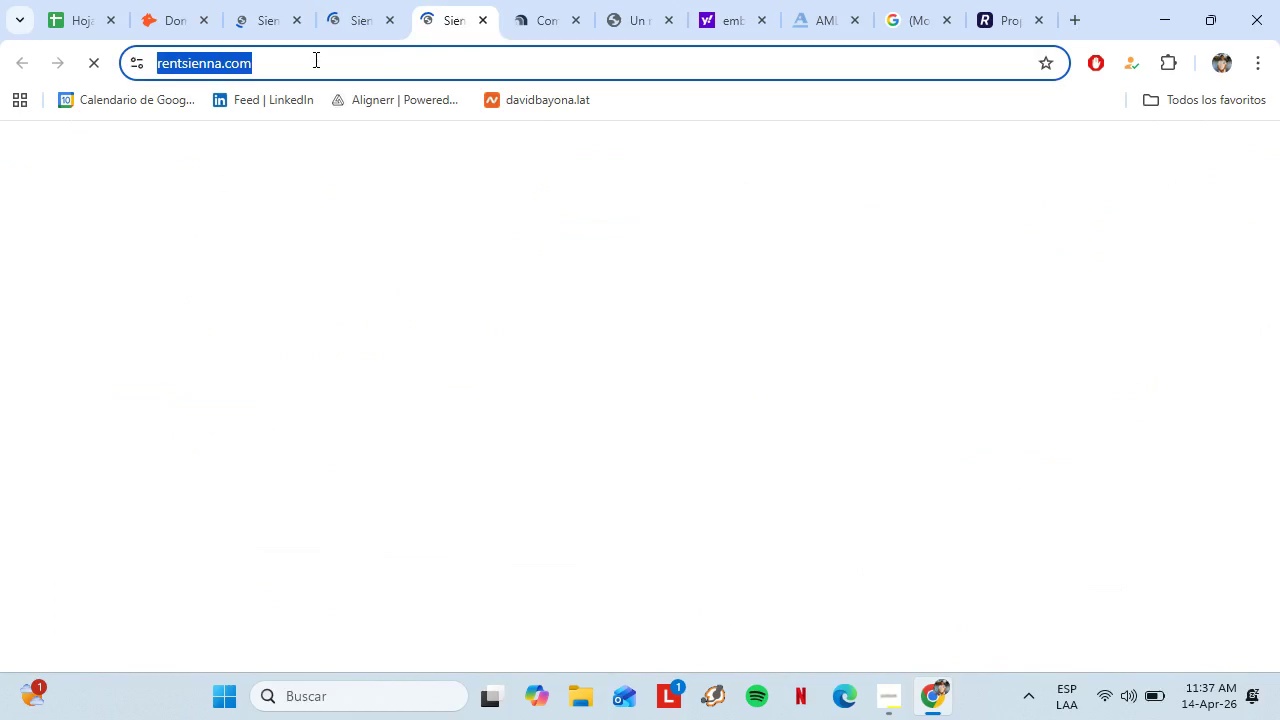 
key(Control+C)
 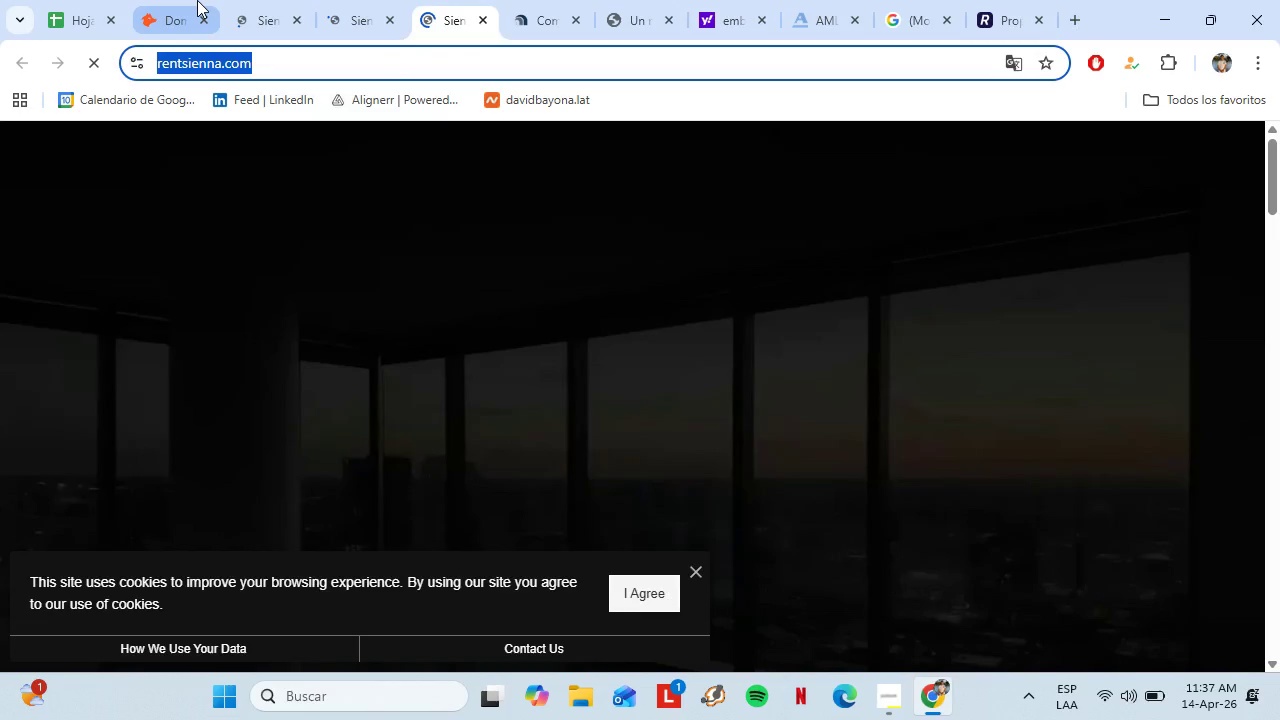 
left_click([197, 0])
 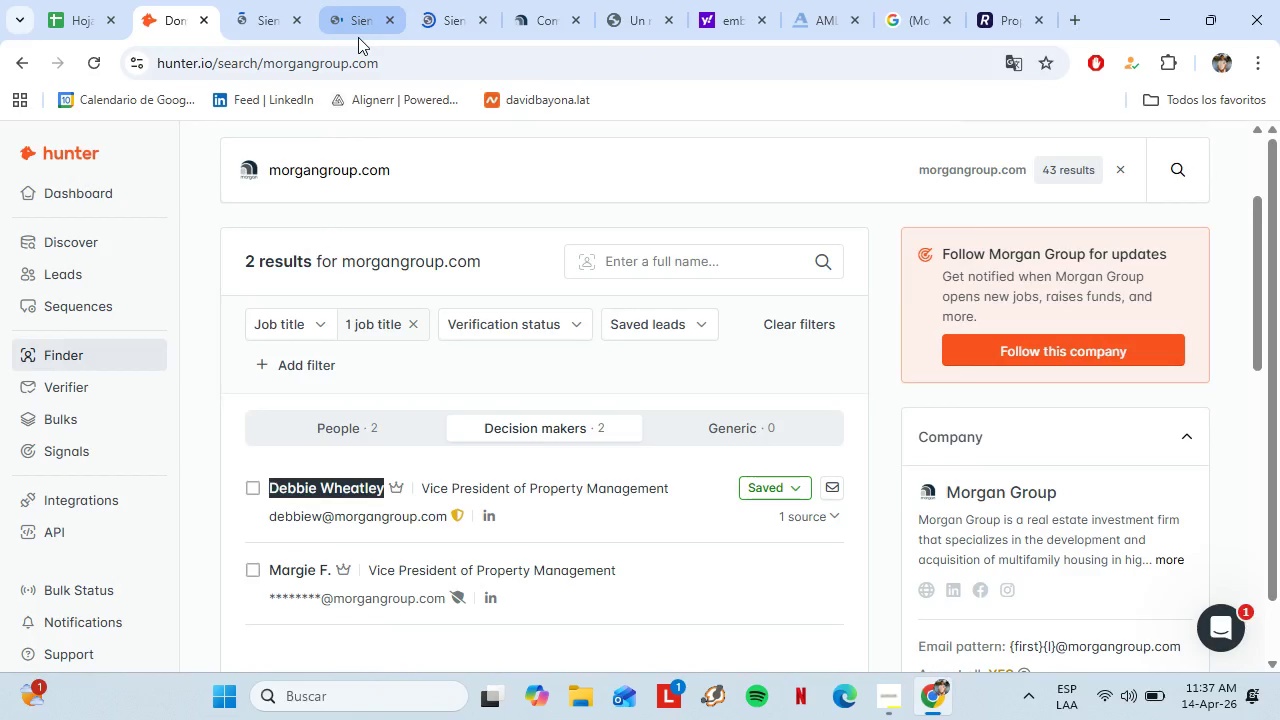 
double_click([439, 348])
 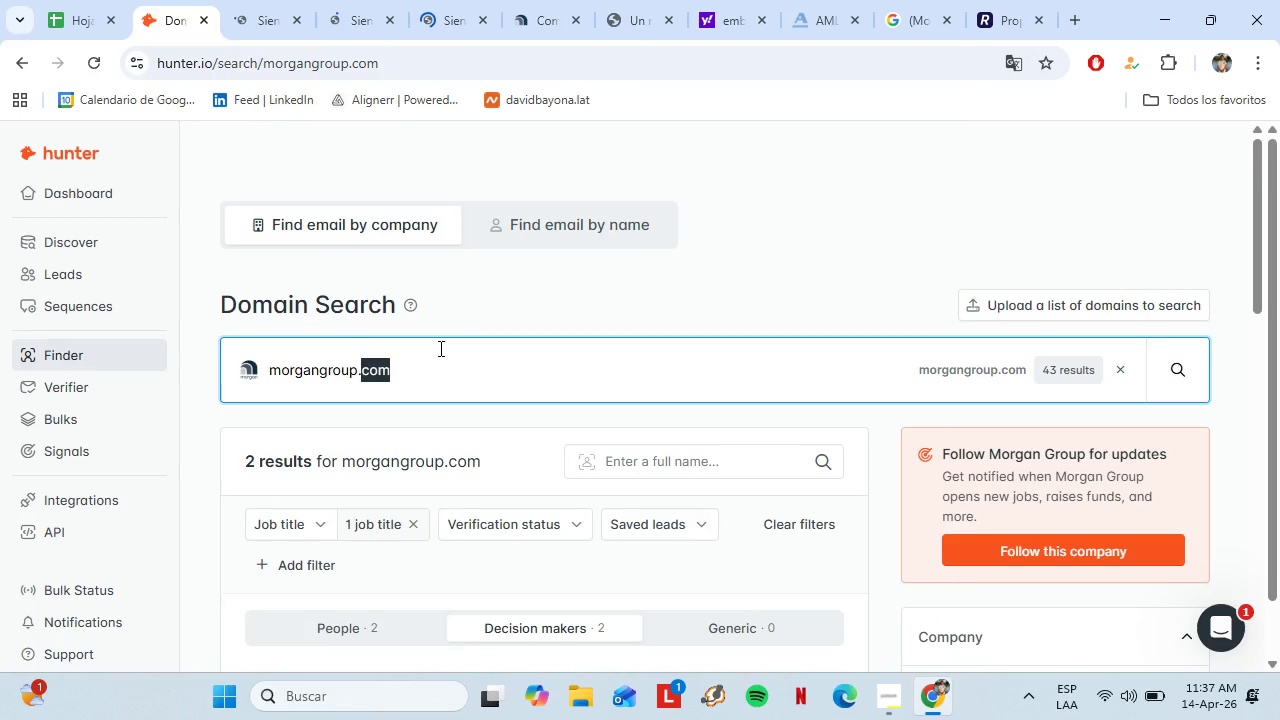 
triple_click([439, 348])
 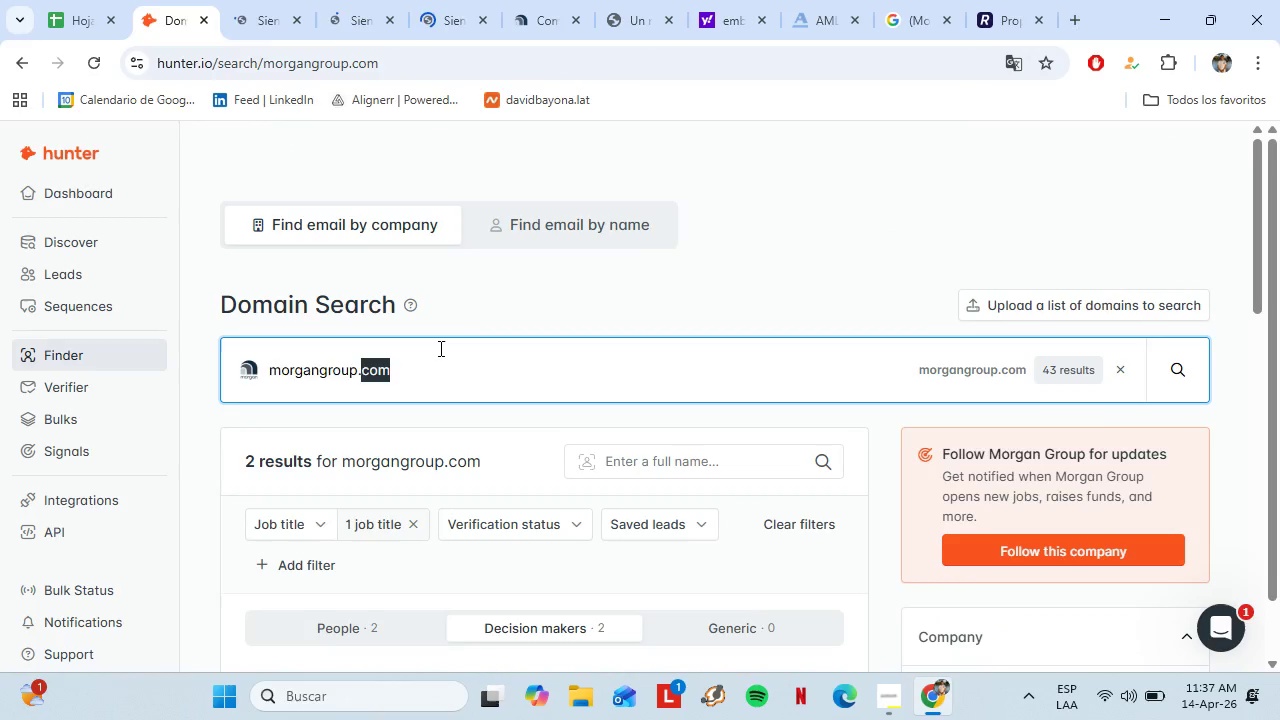 
scroll: coordinate [501, 307], scroll_direction: up, amount: 2.0
 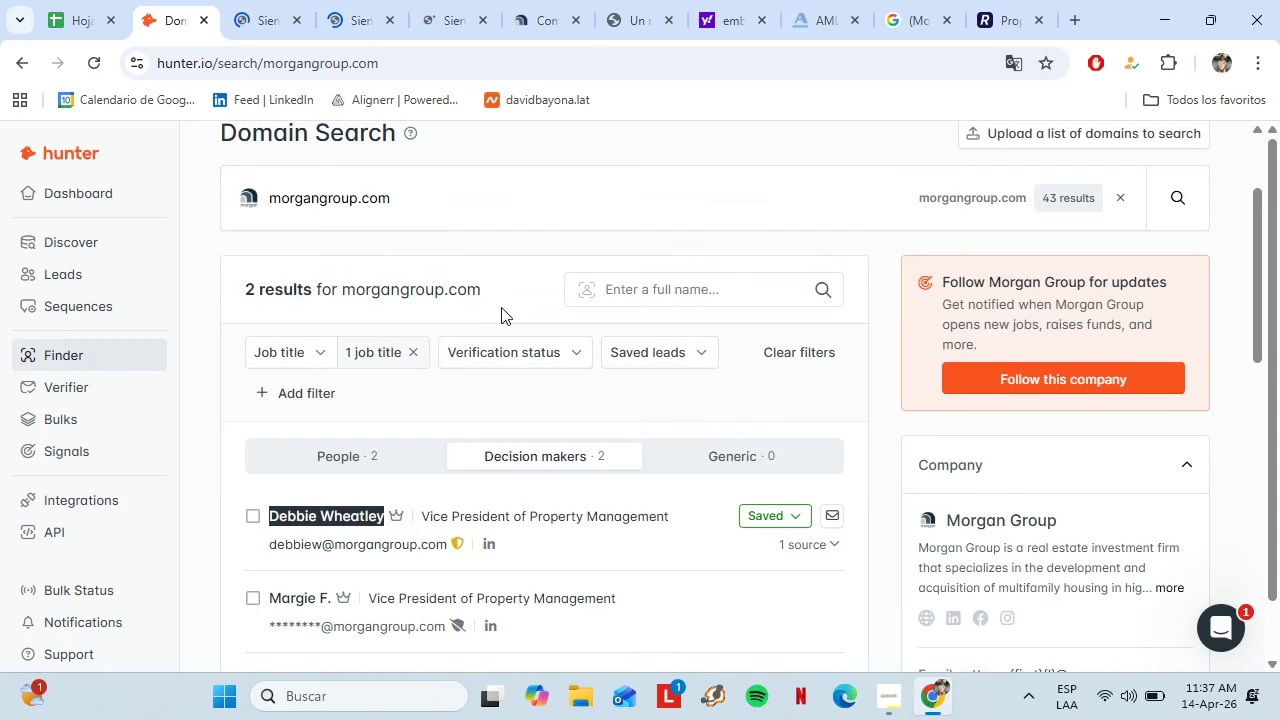 
key(Control+V)
 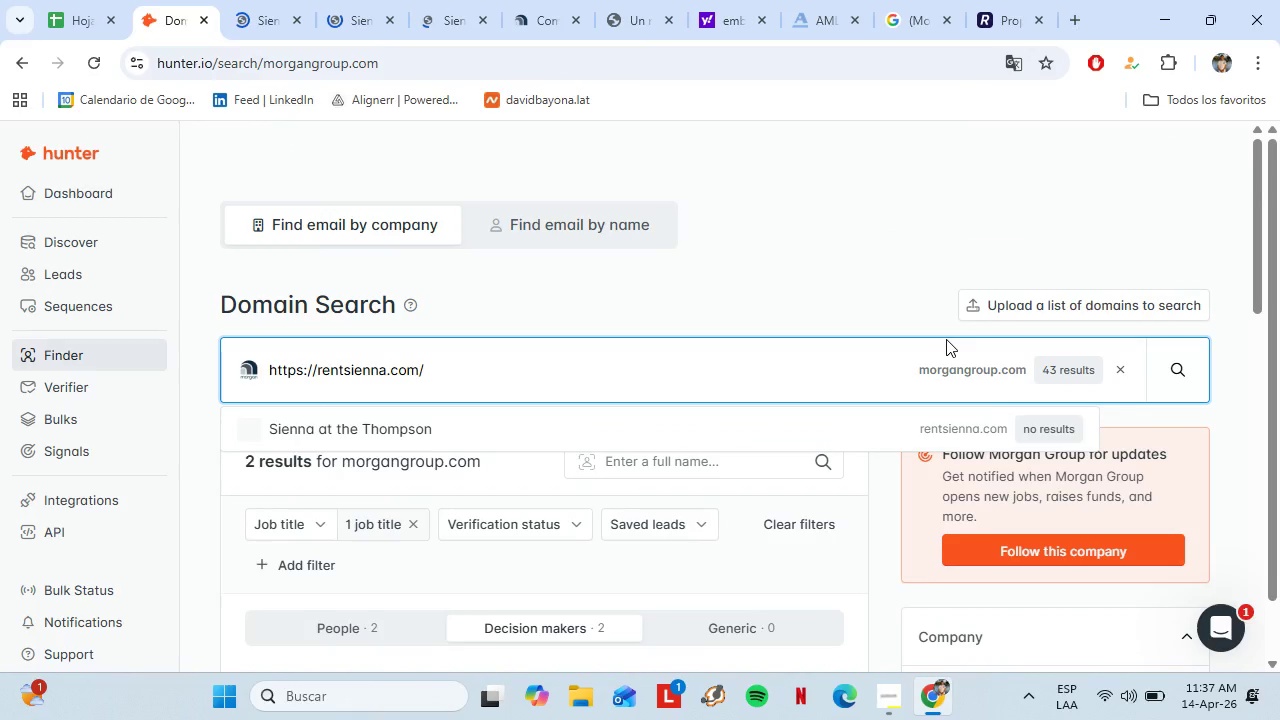 
left_click([1174, 357])
 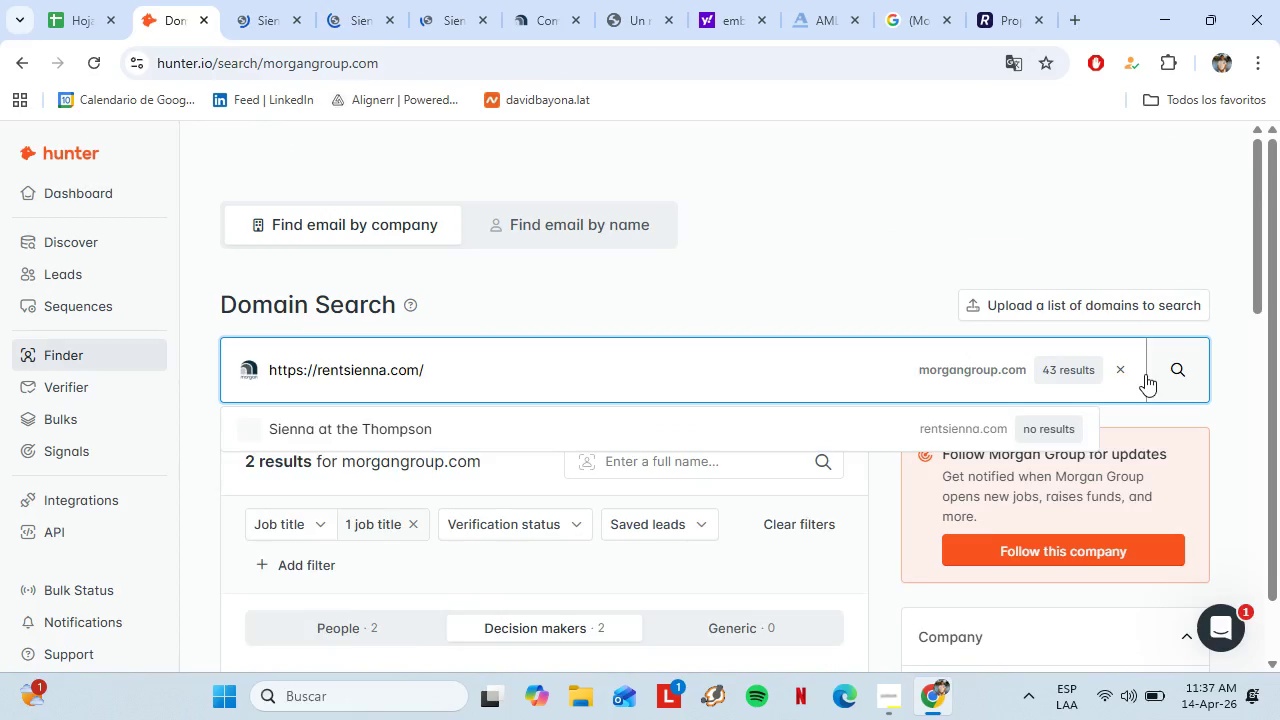 
scroll: coordinate [403, 381], scroll_direction: down, amount: 1.0
 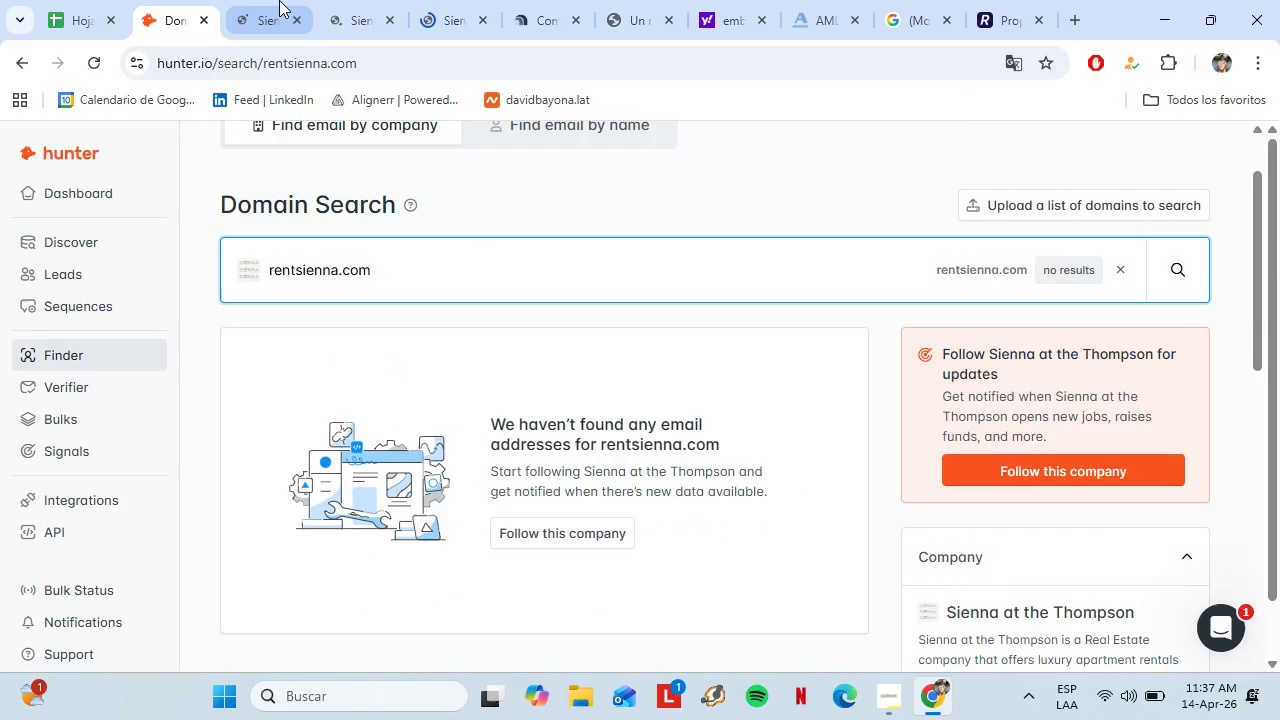 
left_click([244, 0])
 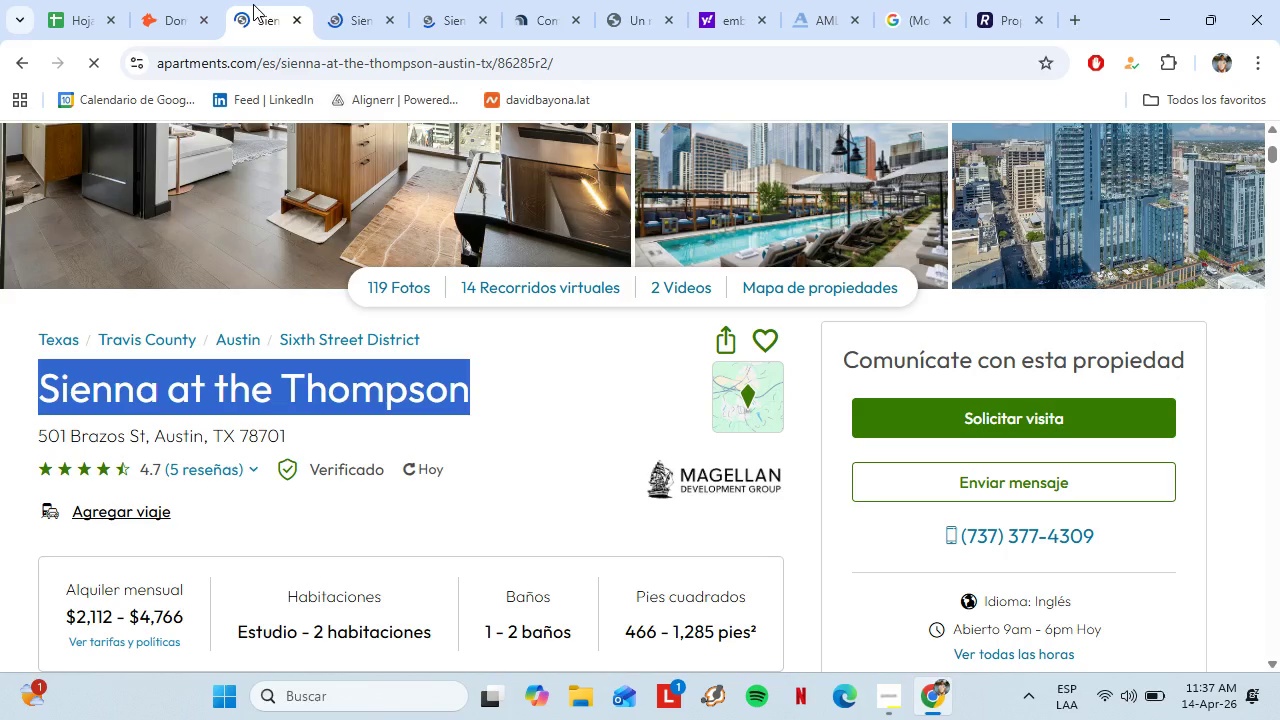 
left_click([352, 0])
 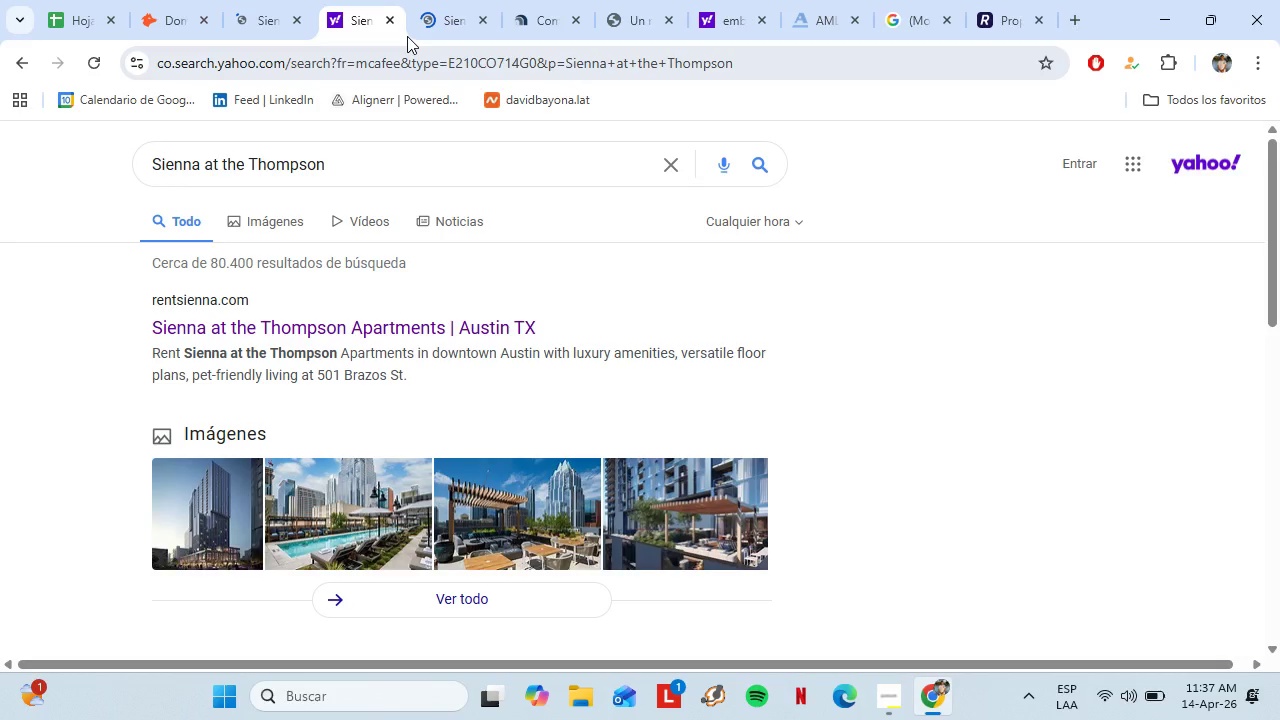 
left_click([413, 21])
 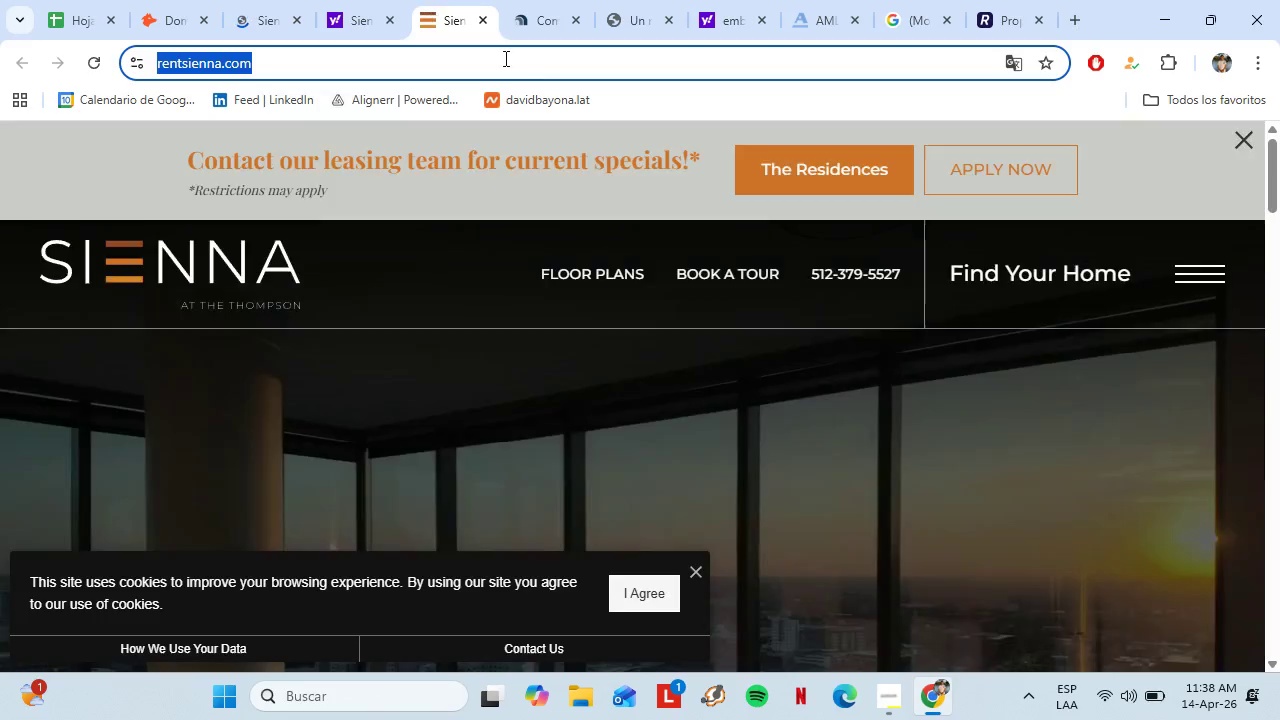 
type(magellan)
 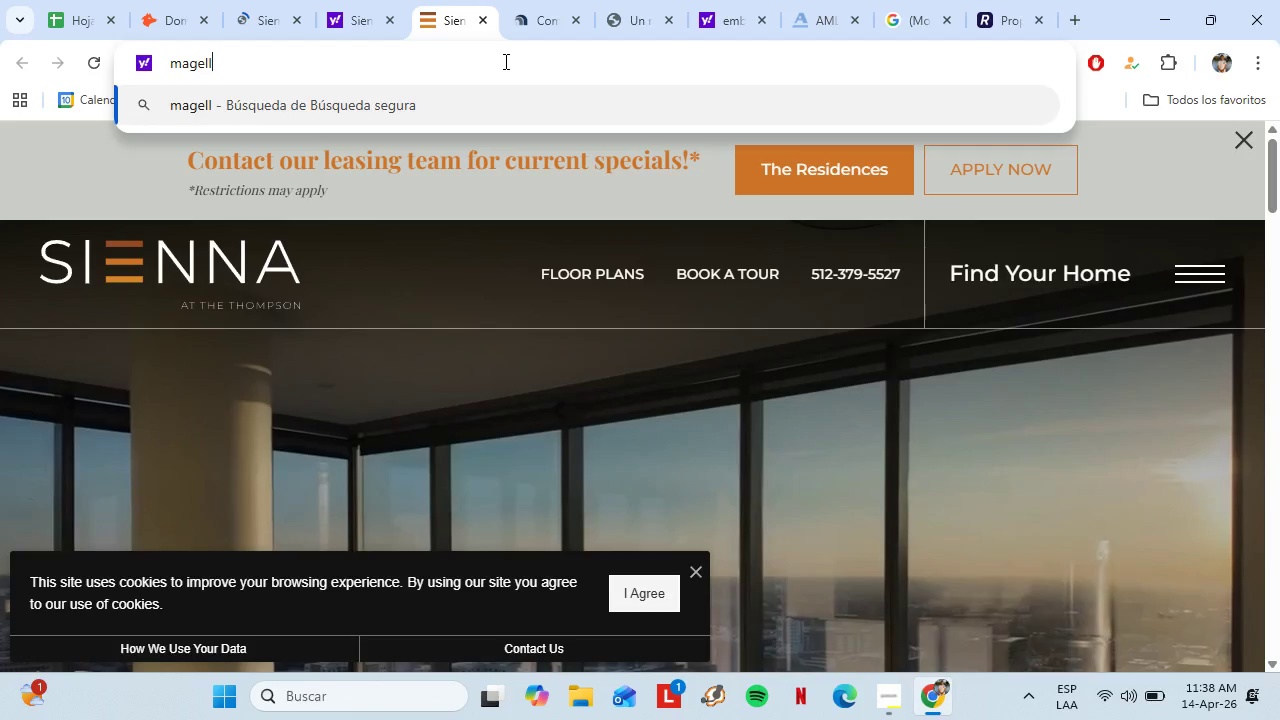 
key(Enter)
 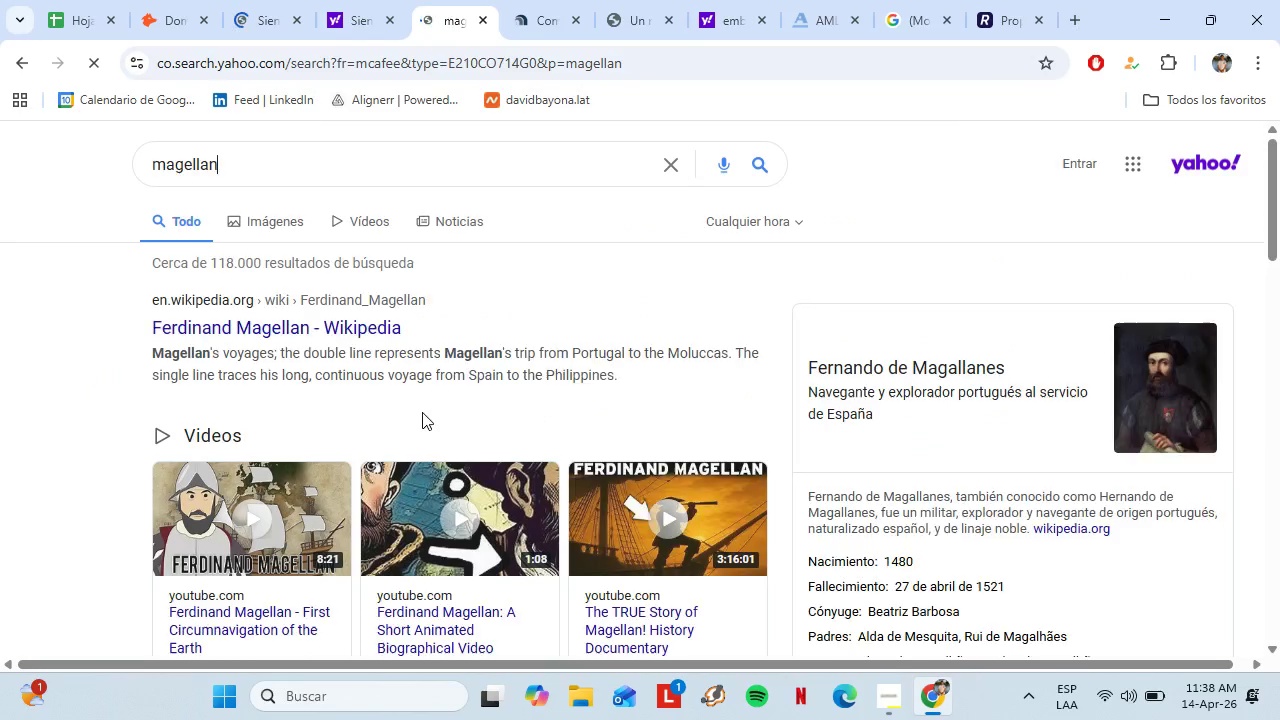 
wait(5.5)
 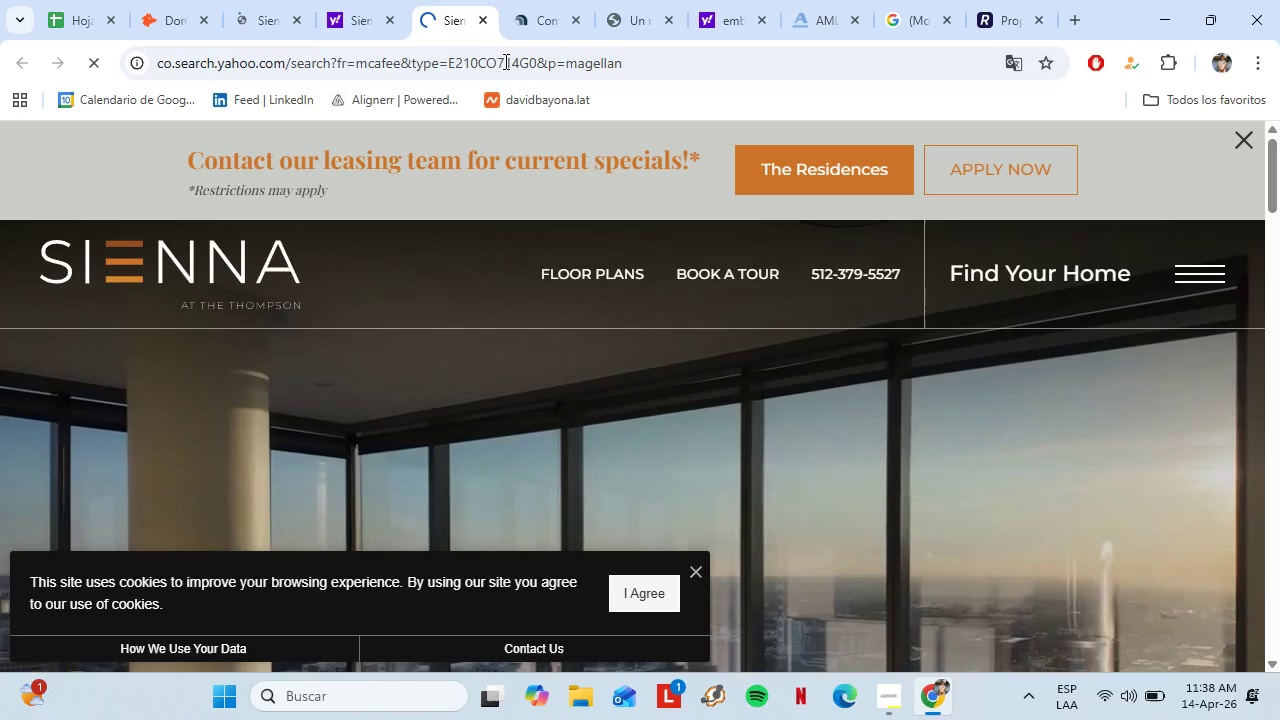 
scroll: coordinate [318, 356], scroll_direction: down, amount: 6.0
 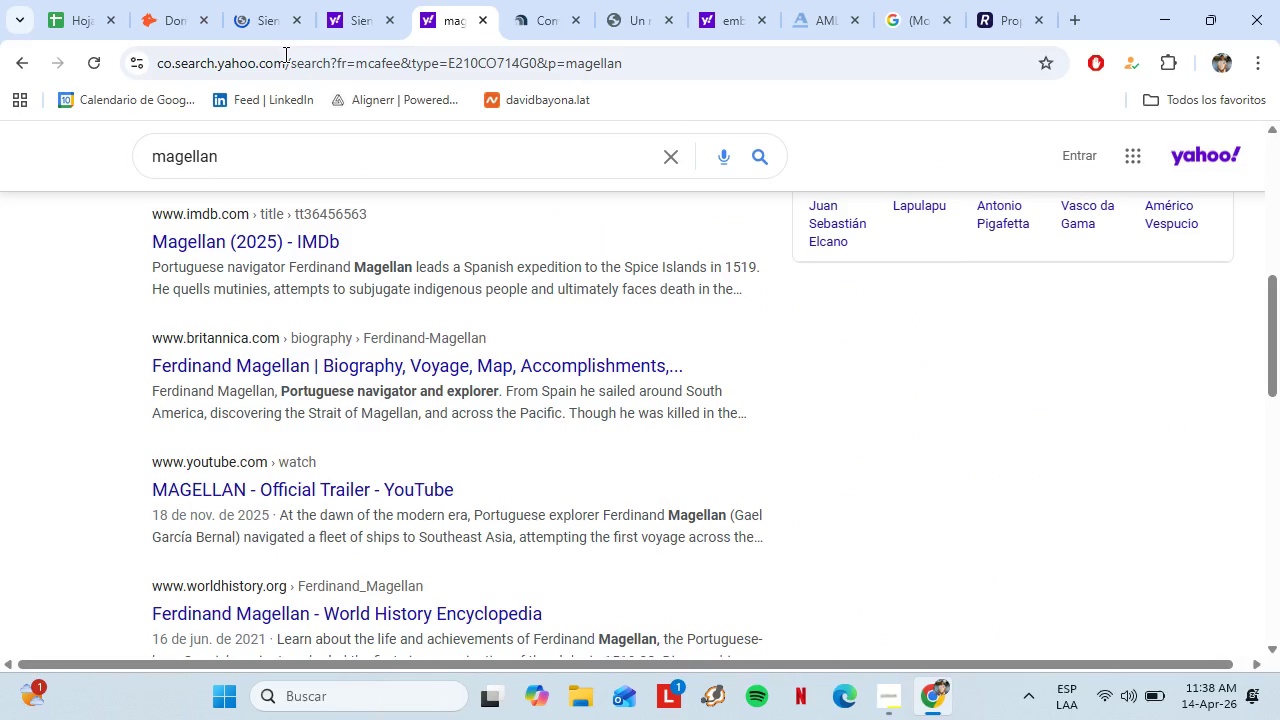 
left_click([222, 0])
 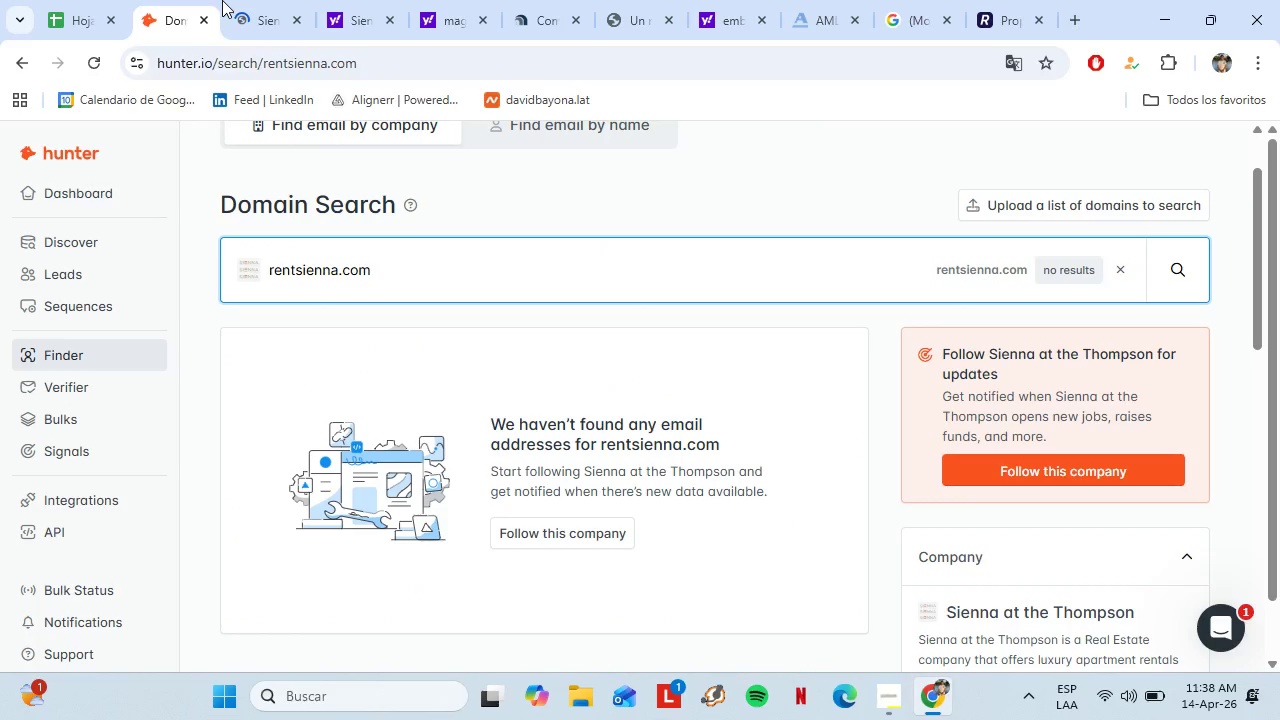 
left_click([222, 0])
 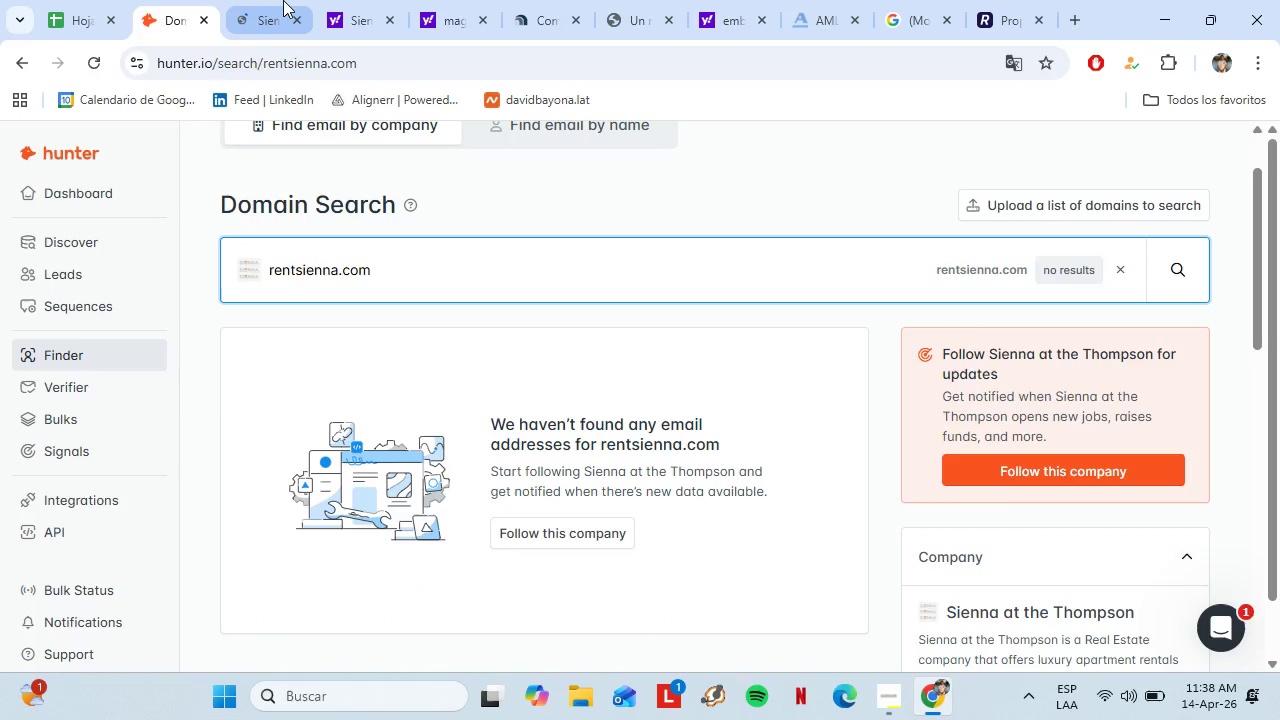 
left_click([284, 0])
 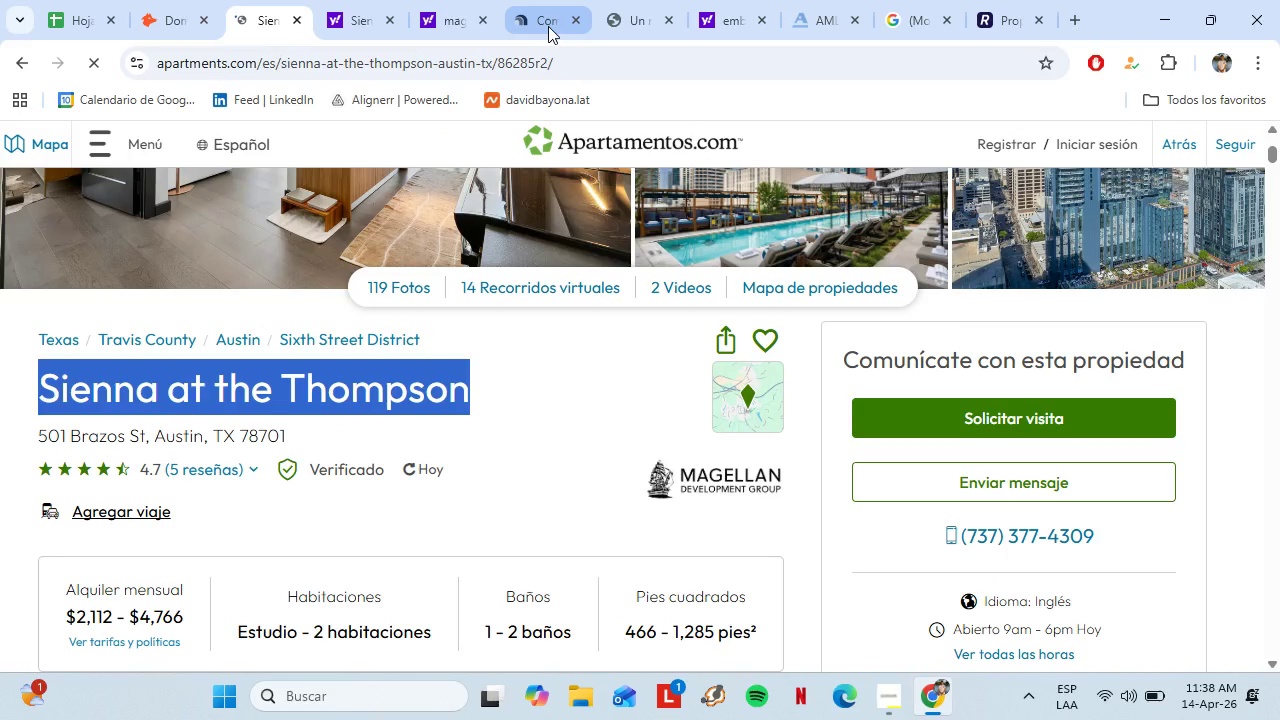 
left_click([437, 0])
 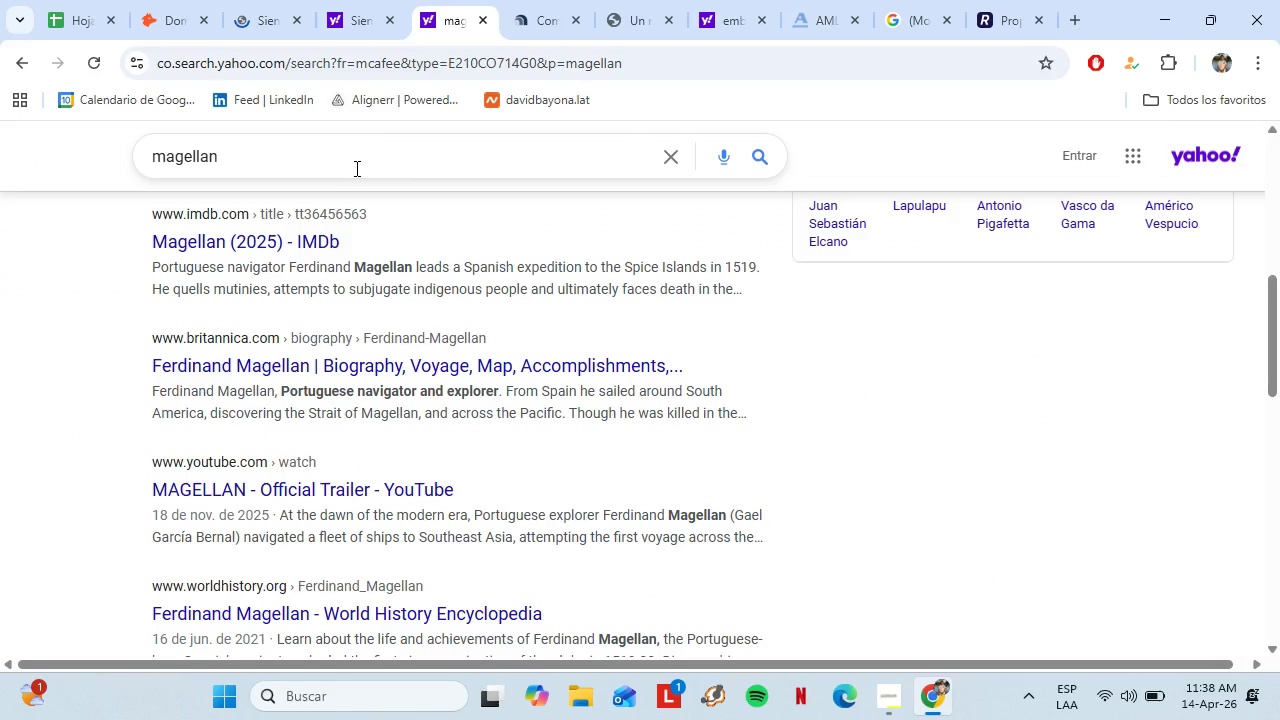 
type( develom)
key(Backspace)
type(p,)
key(Backspace)
type(ment gri)
key(Backspace)
type(uopo)
key(Backspace)
key(Backspace)
key(Backspace)
key(Backspace)
type(oup)
 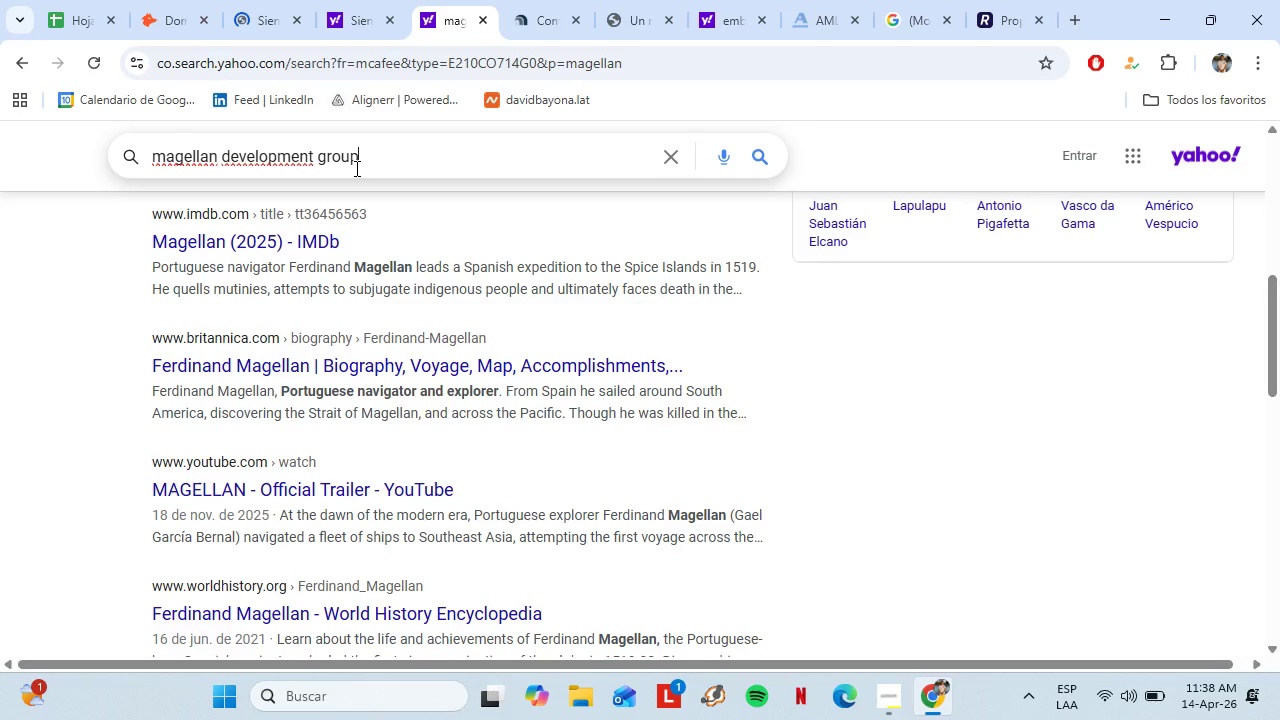 
key(Enter)
 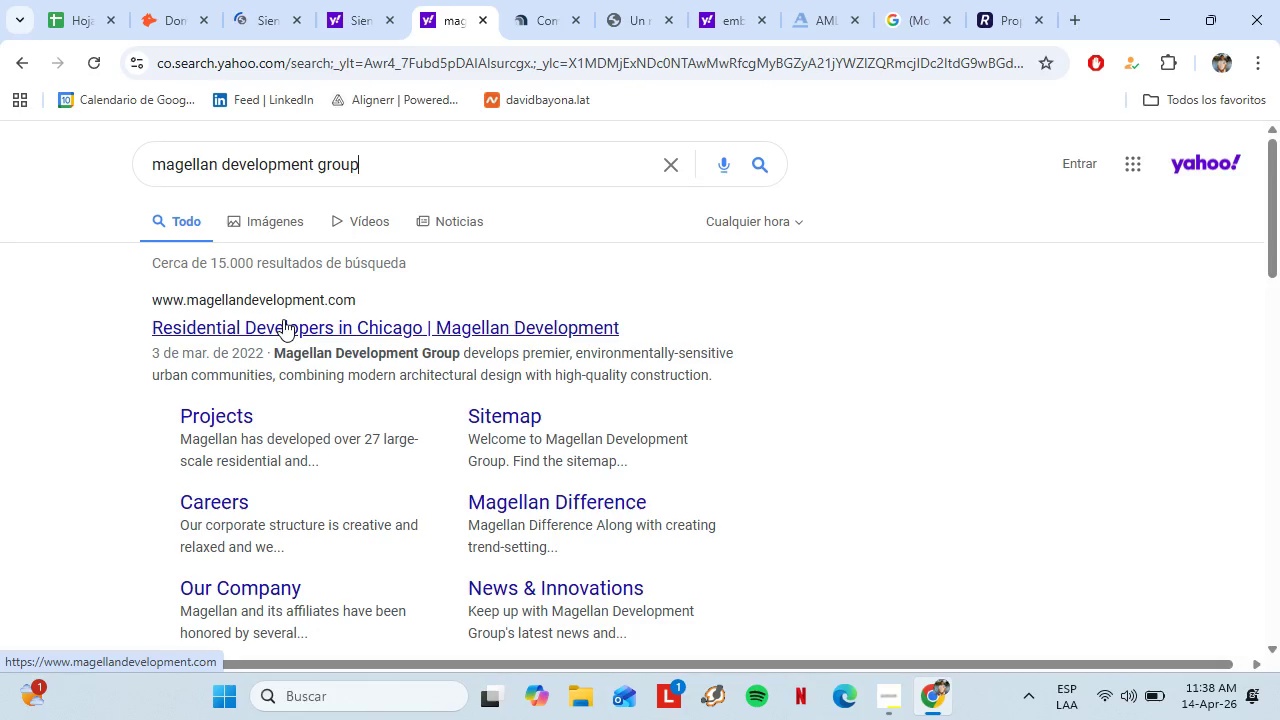 
wait(6.39)
 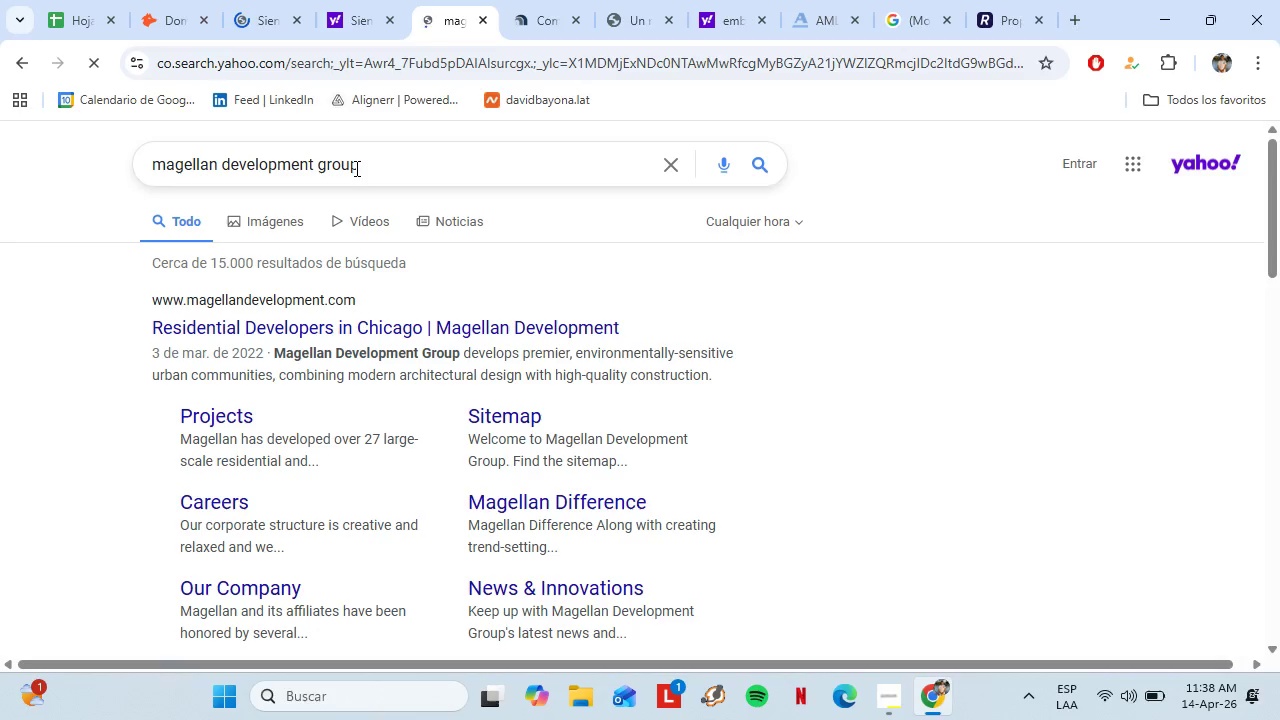 
left_click([303, 333])
 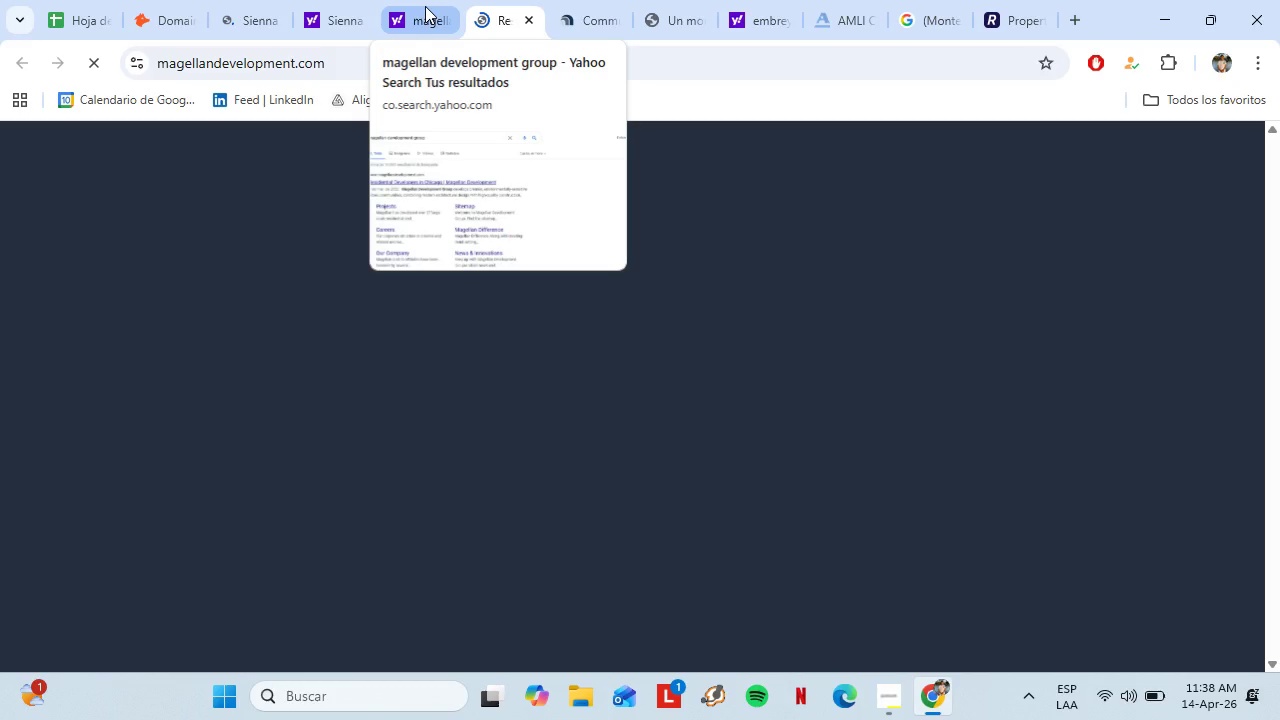 
left_click([284, 66])
 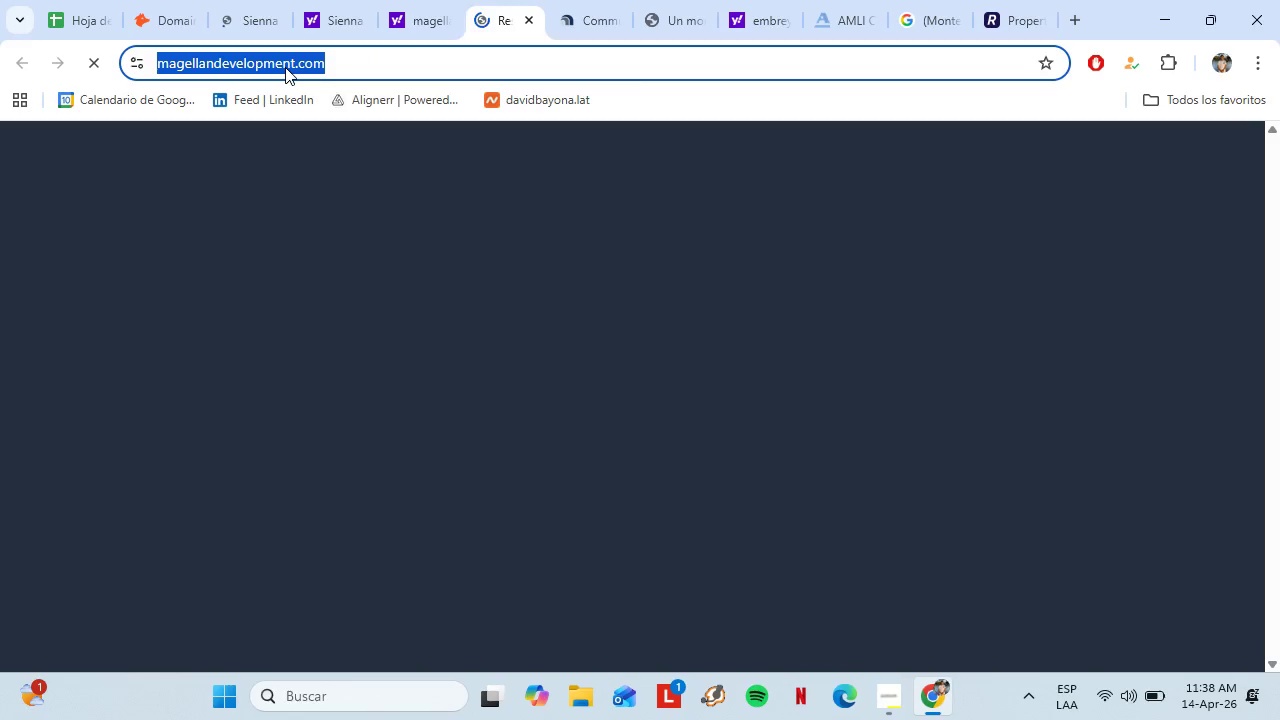 
key(Control+C)
 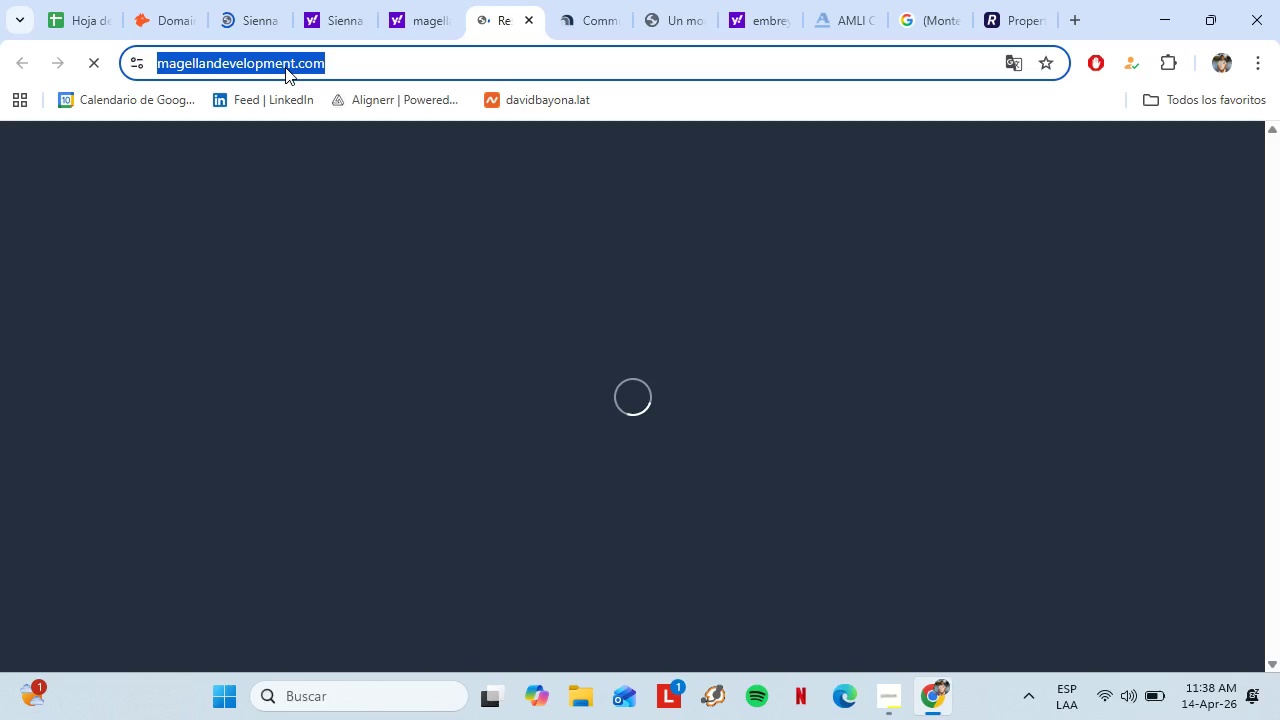 
left_click([242, 21])
 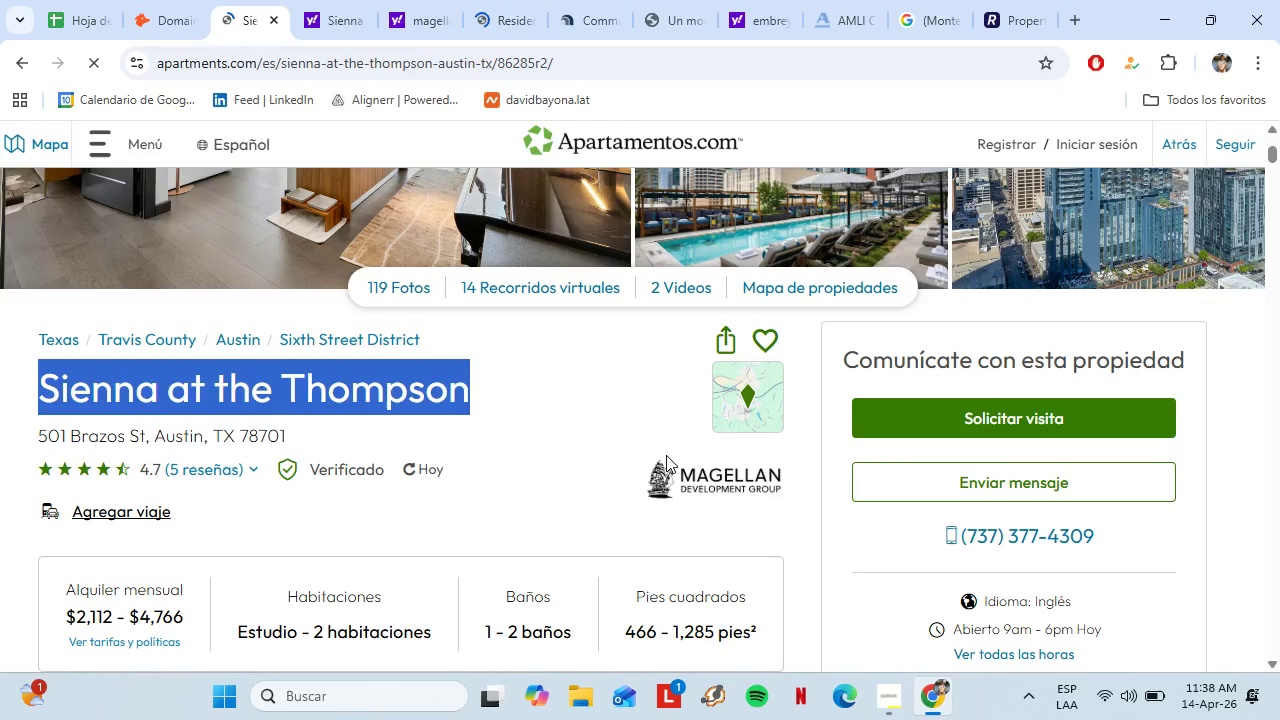 
key(Control+ControlLeft)
 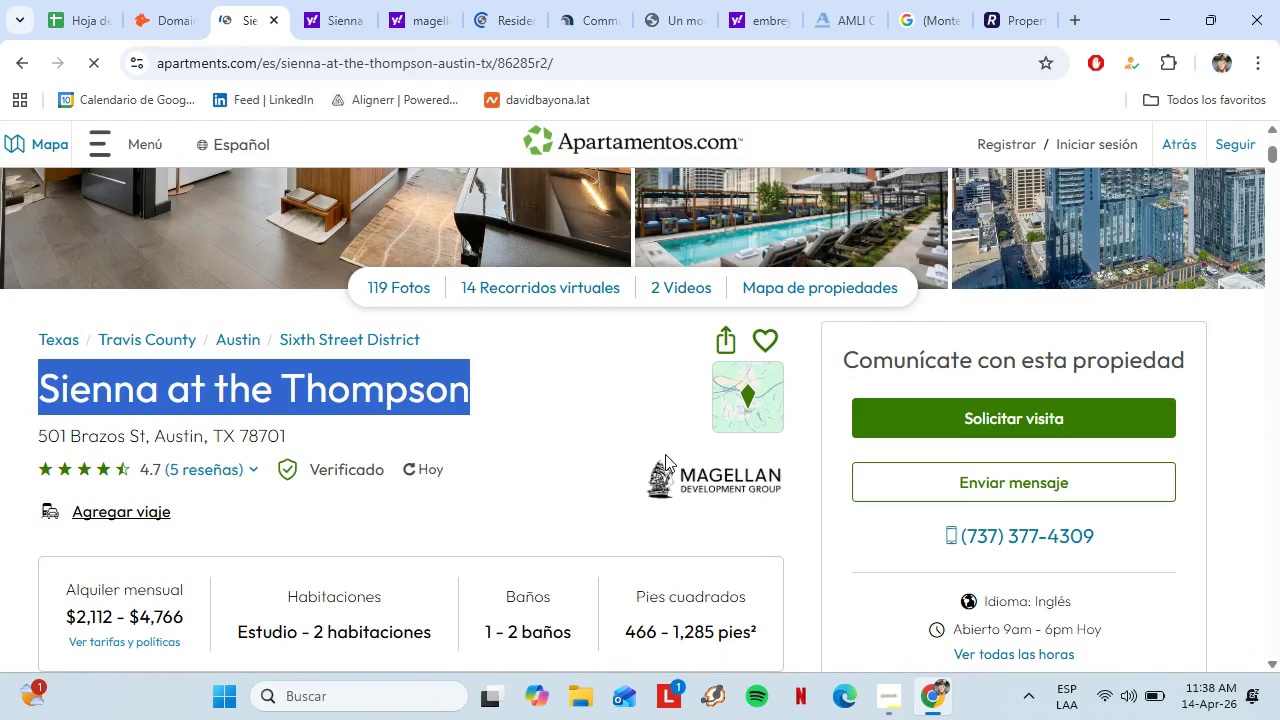 
left_click([495, 0])
 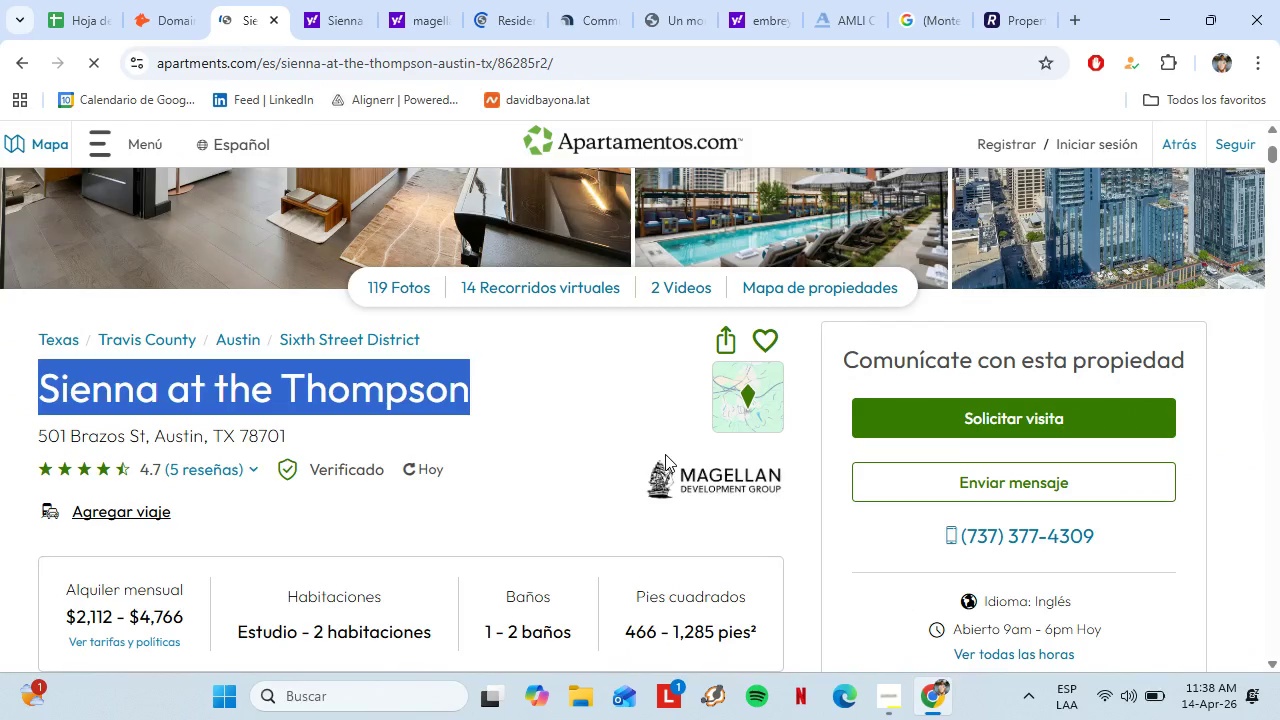 
left_click([322, 285])